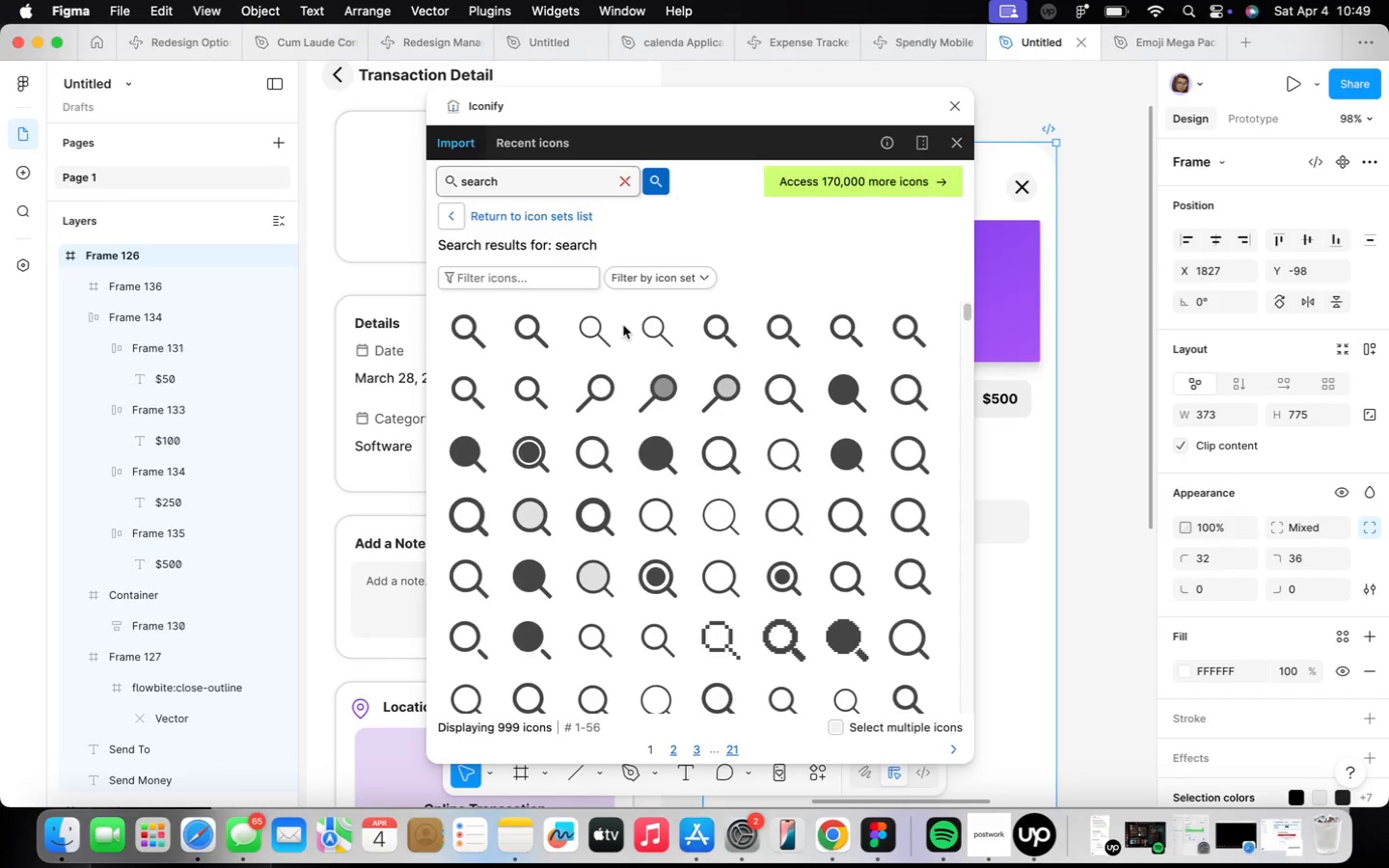 
mouse_move([720, 403])
 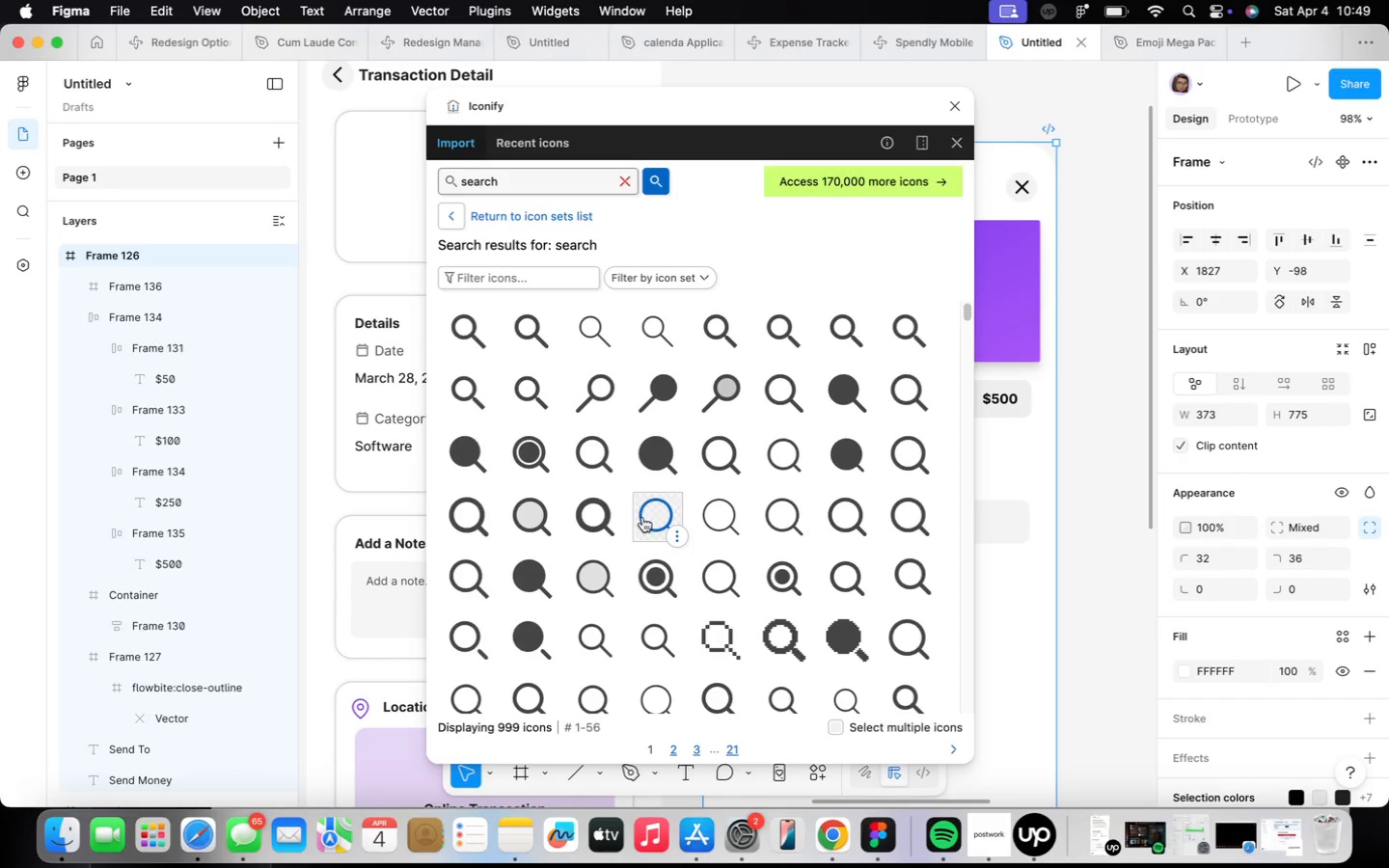 
left_click([662, 511])
 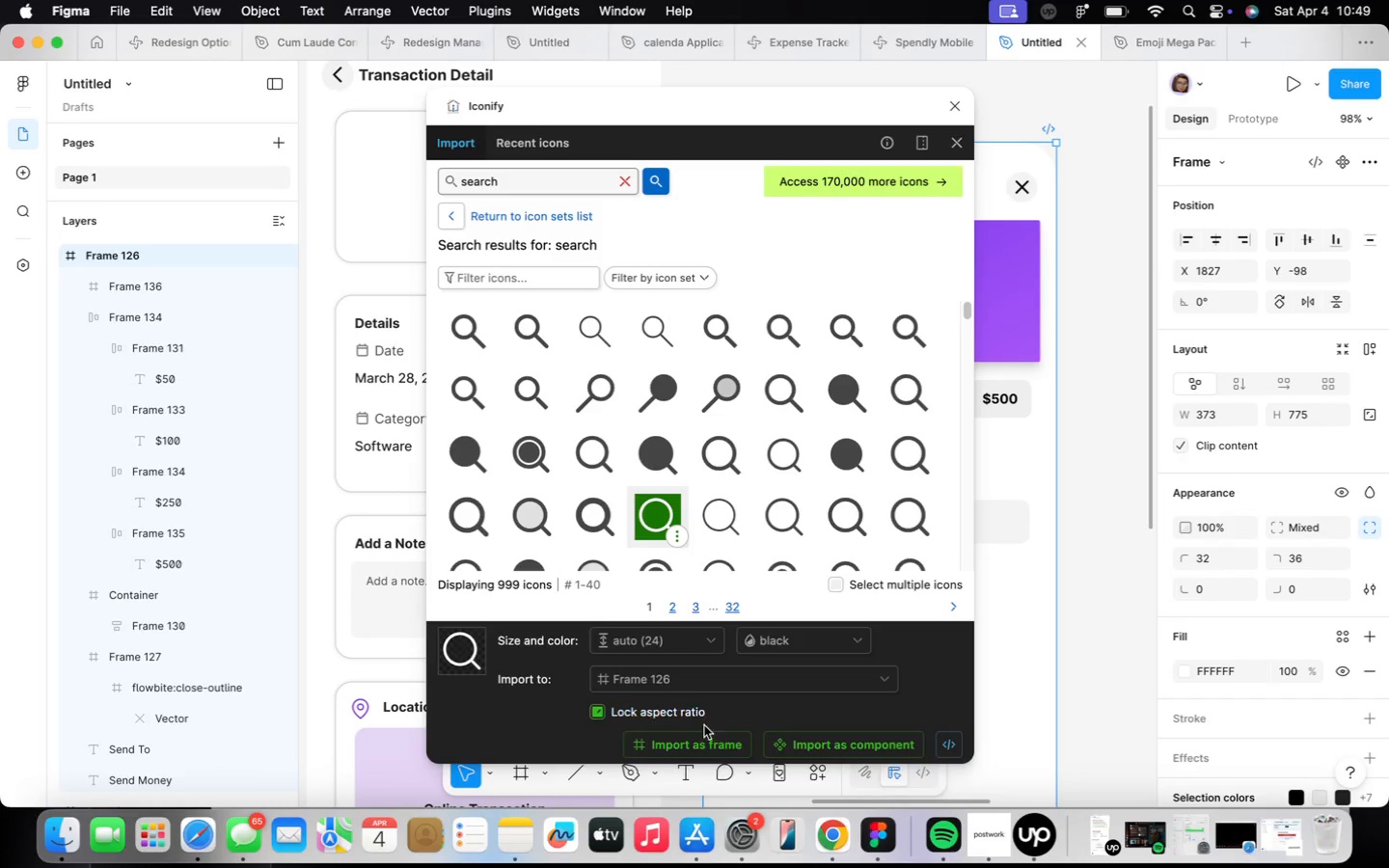 
left_click([698, 738])
 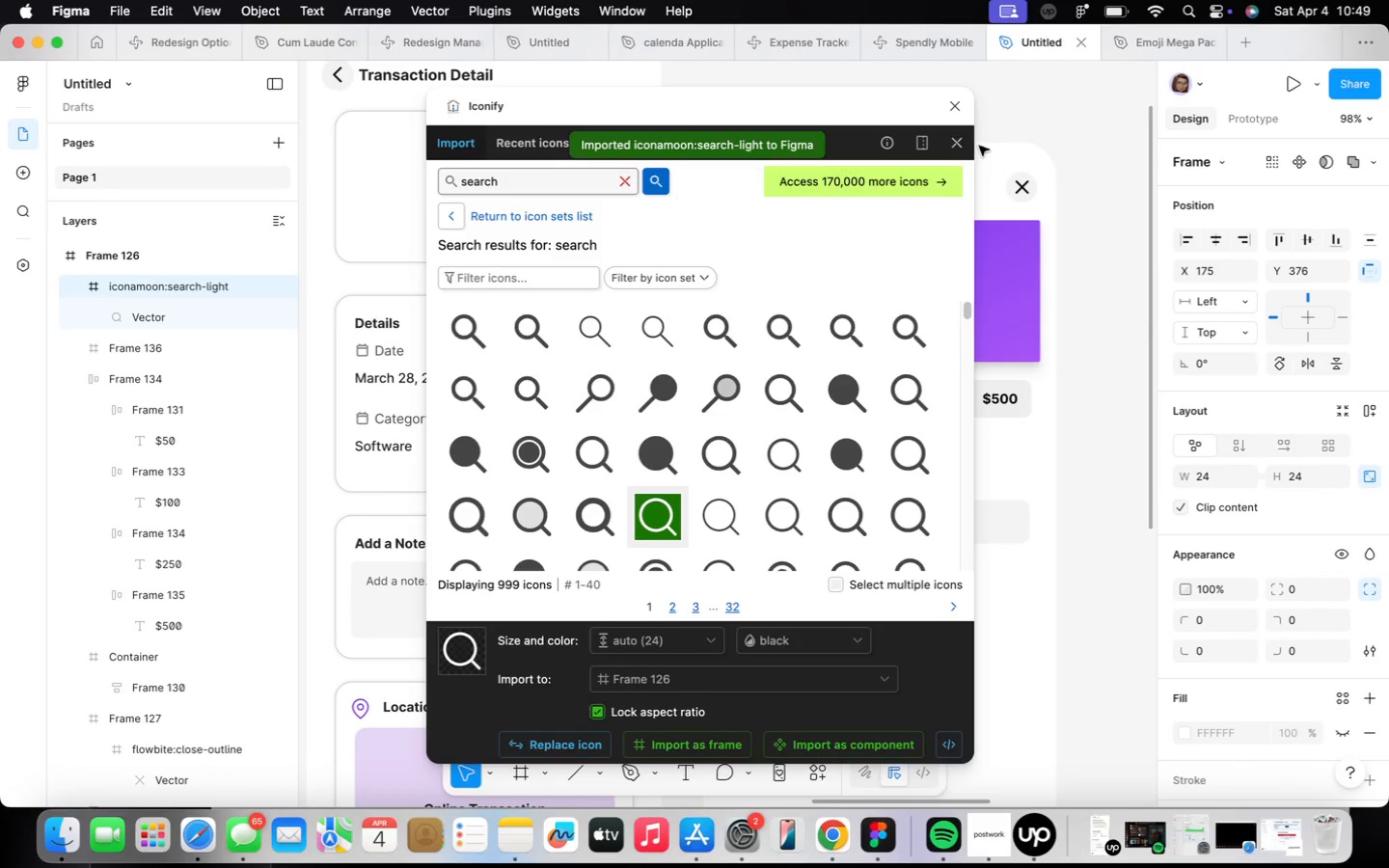 
left_click([964, 105])
 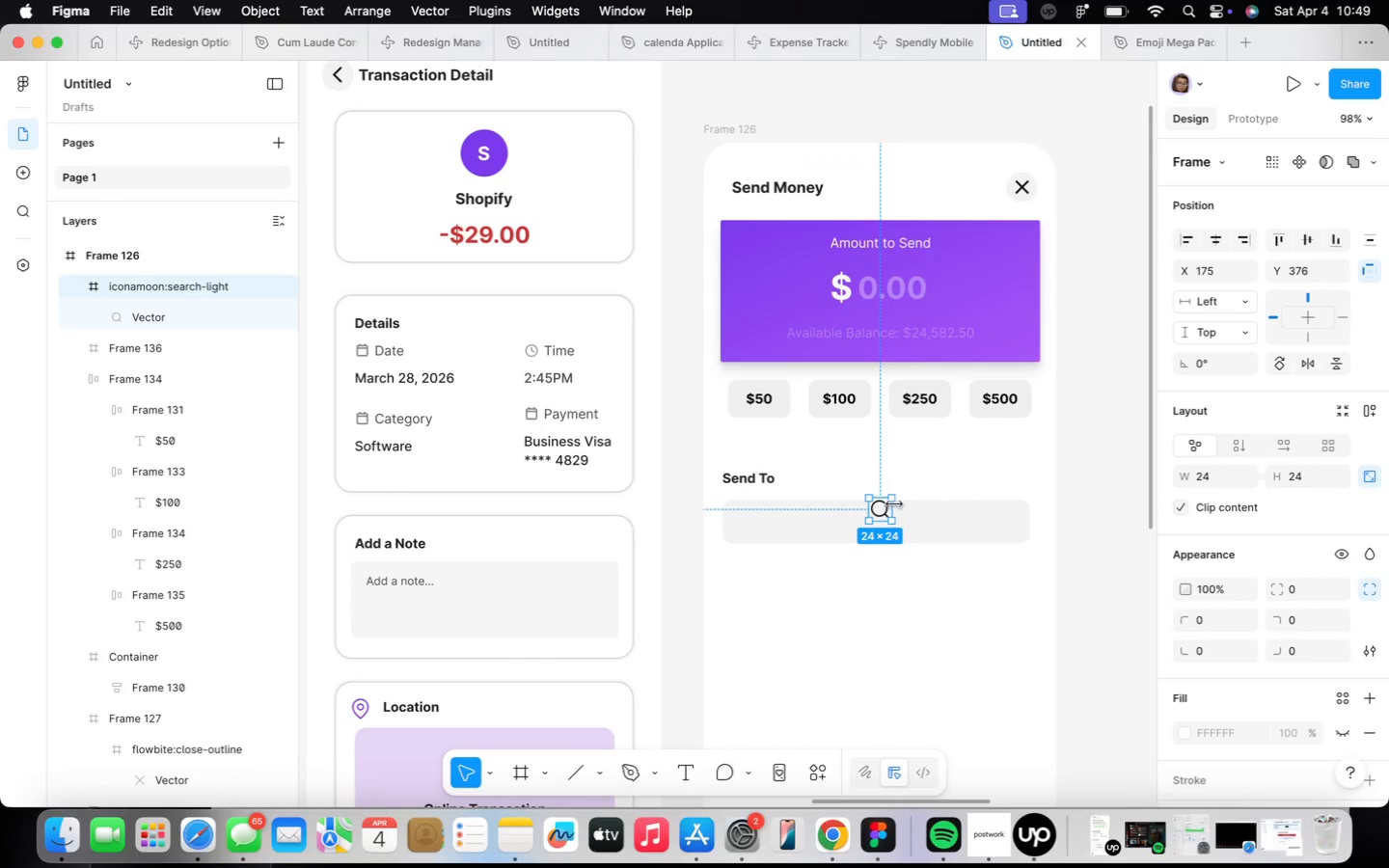 
left_click_drag(start_coordinate=[881, 514], to_coordinate=[762, 657])
 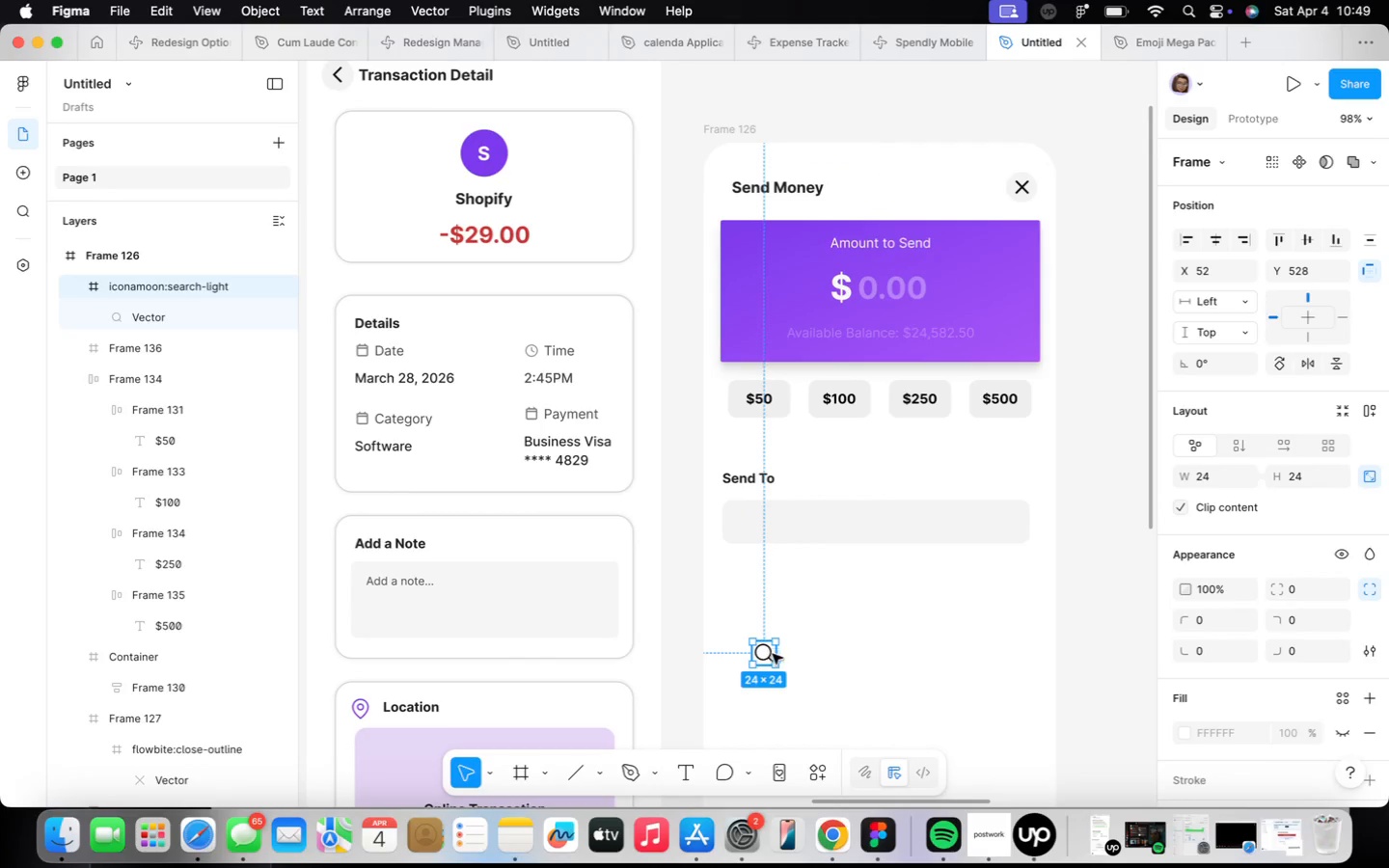 
left_click_drag(start_coordinate=[771, 657], to_coordinate=[752, 529])
 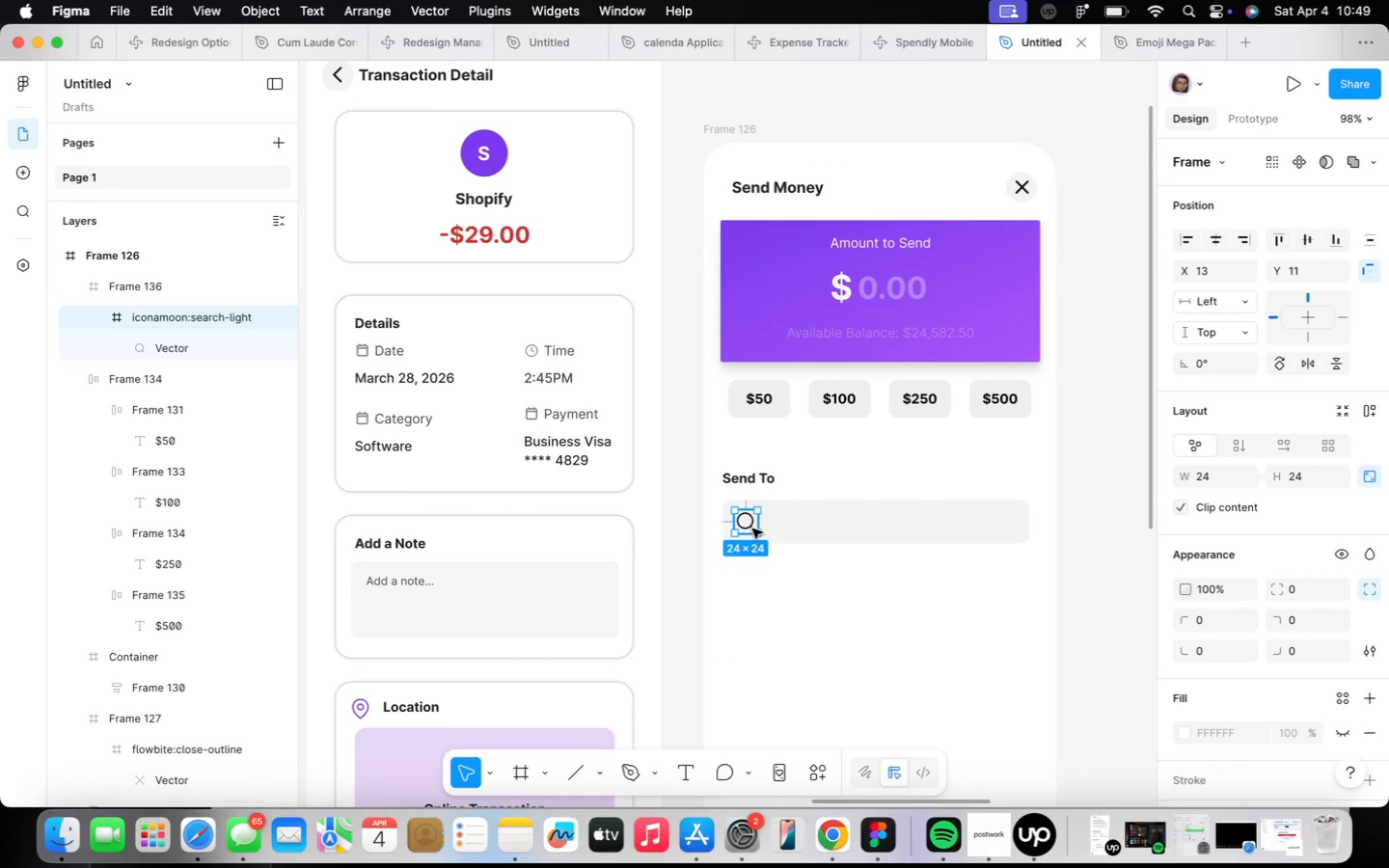 
scroll: coordinate [752, 529], scroll_direction: up, amount: 2.0
 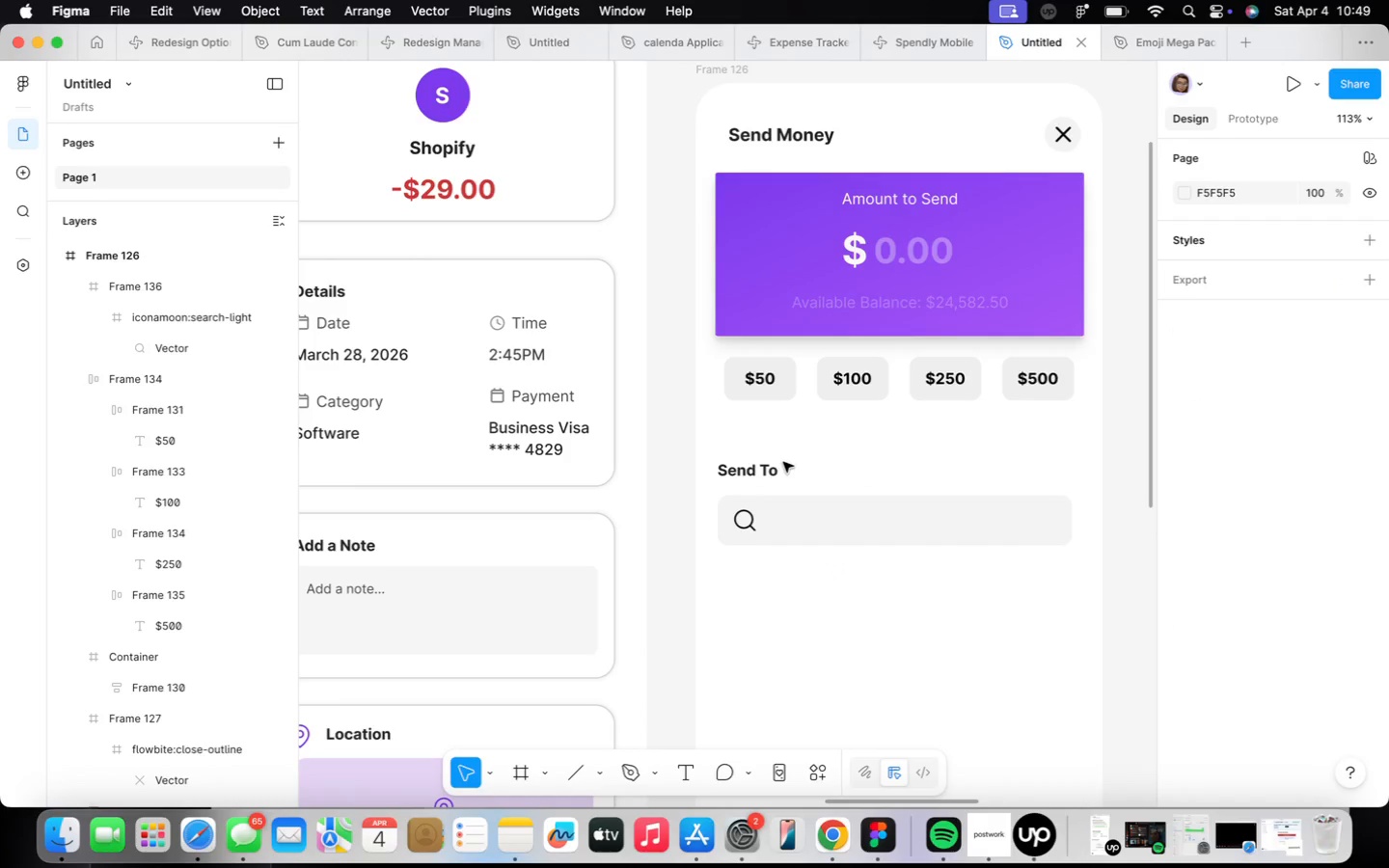 
double_click([748, 523])
 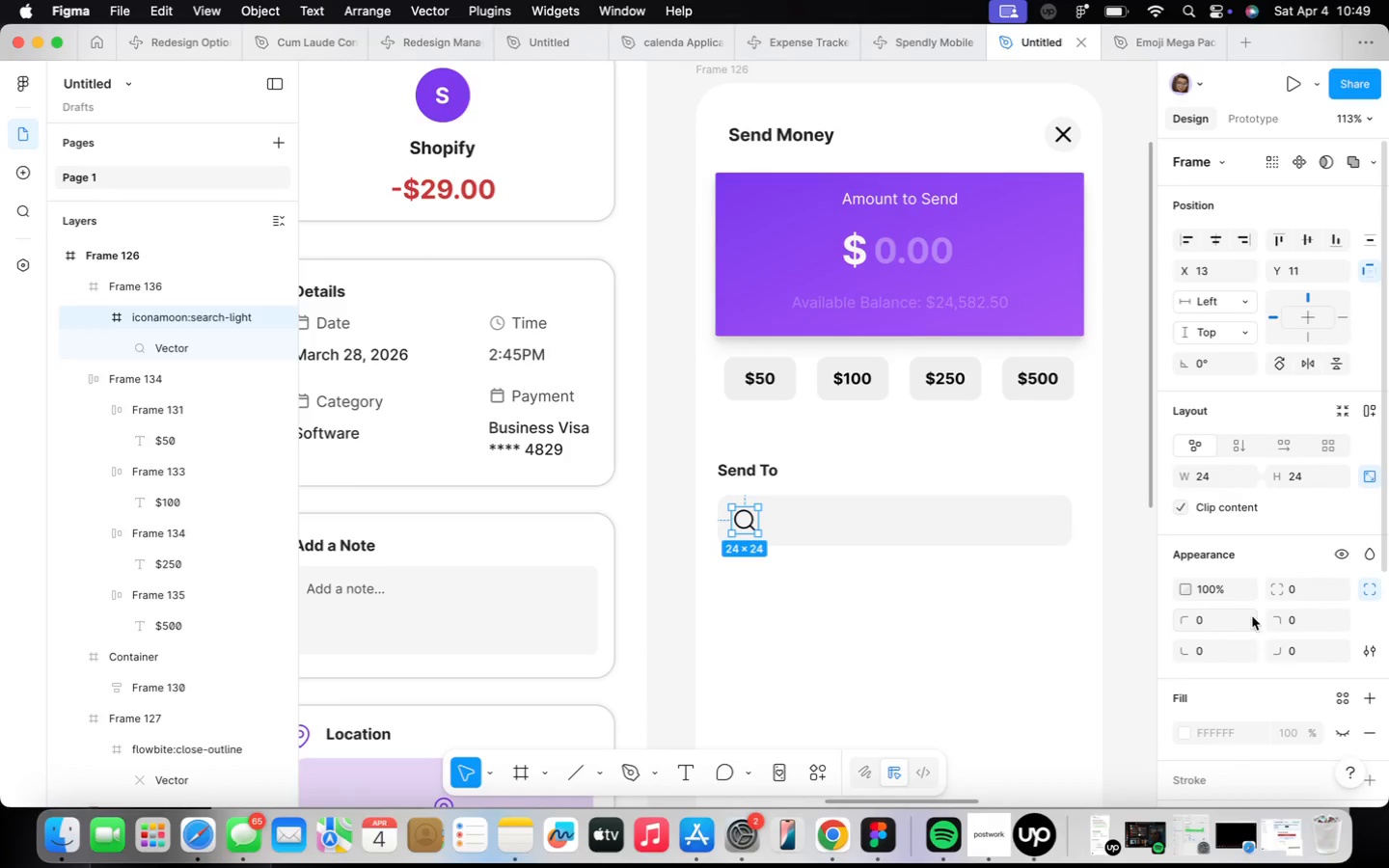 
scroll: coordinate [1246, 604], scroll_direction: down, amount: 9.0
 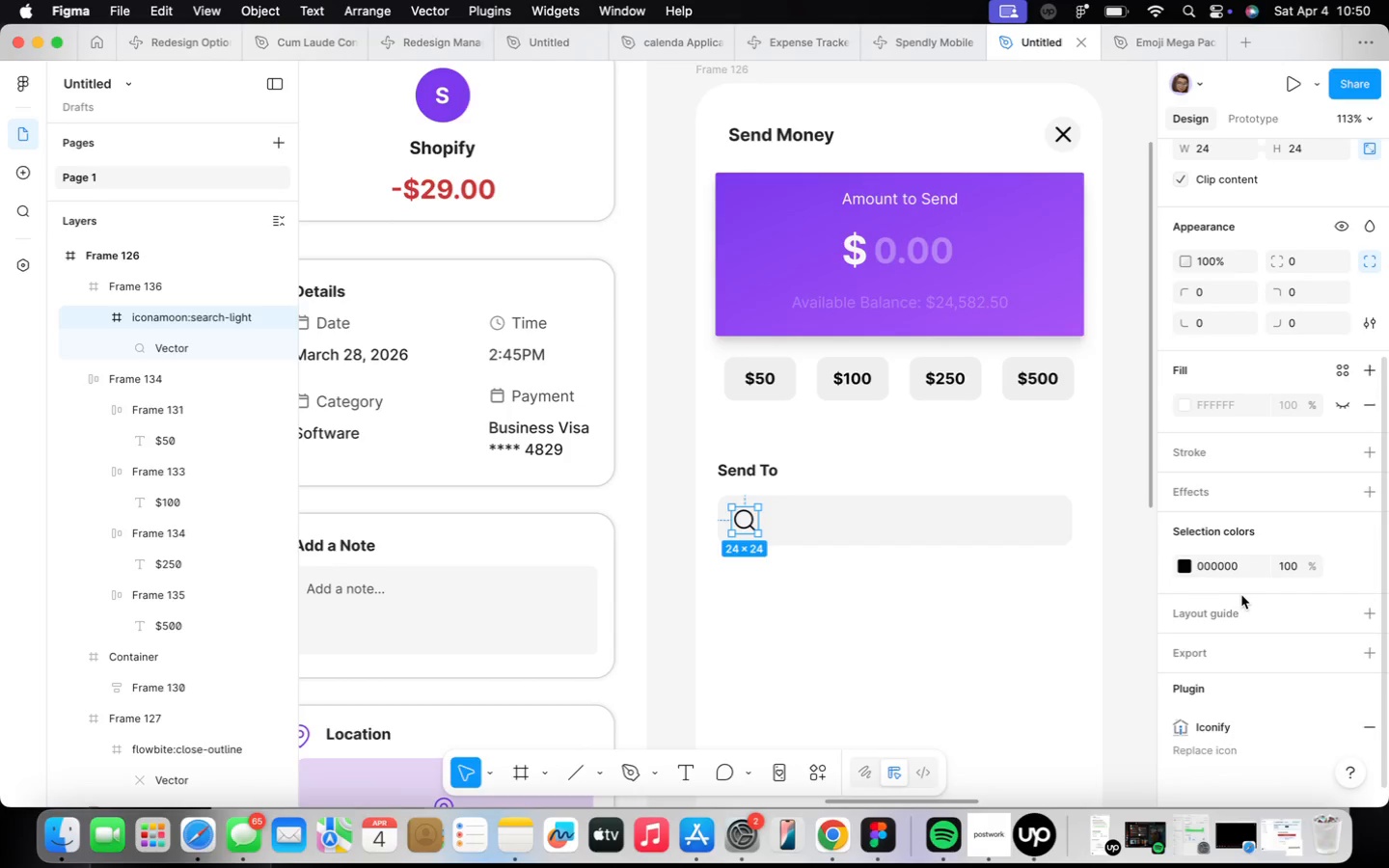 
wait(17.86)
 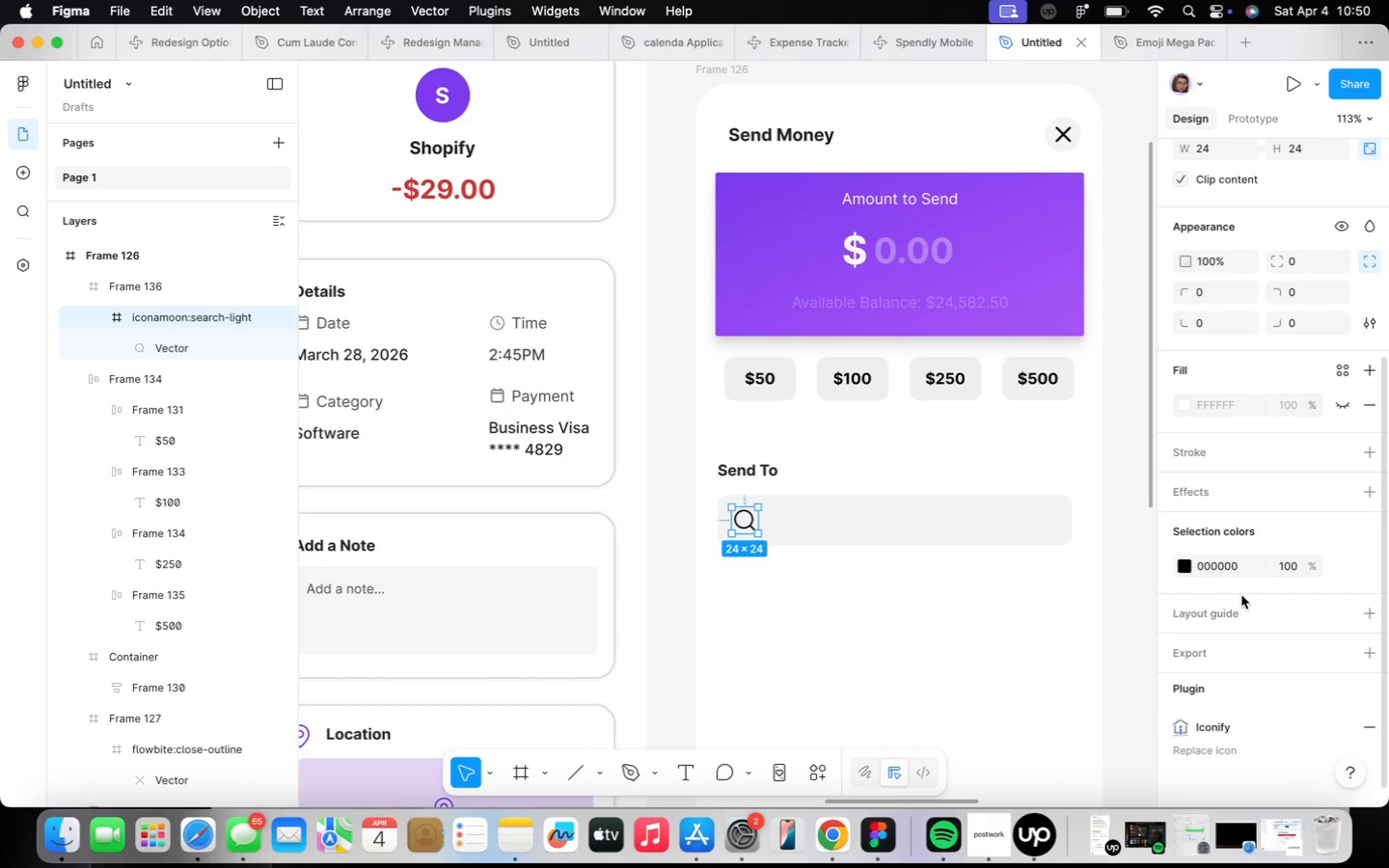 
double_click([561, 404])
 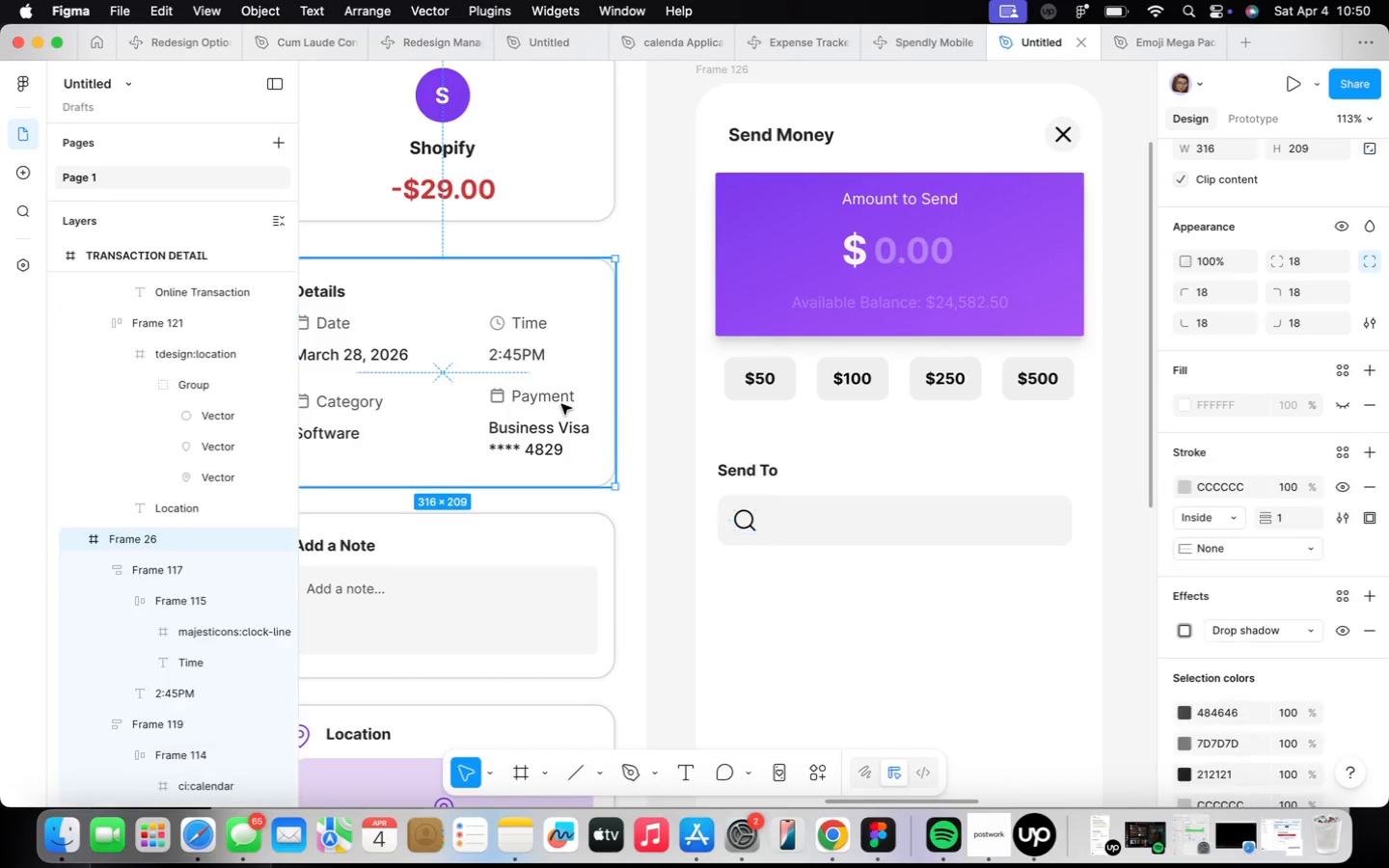 
triple_click([561, 404])
 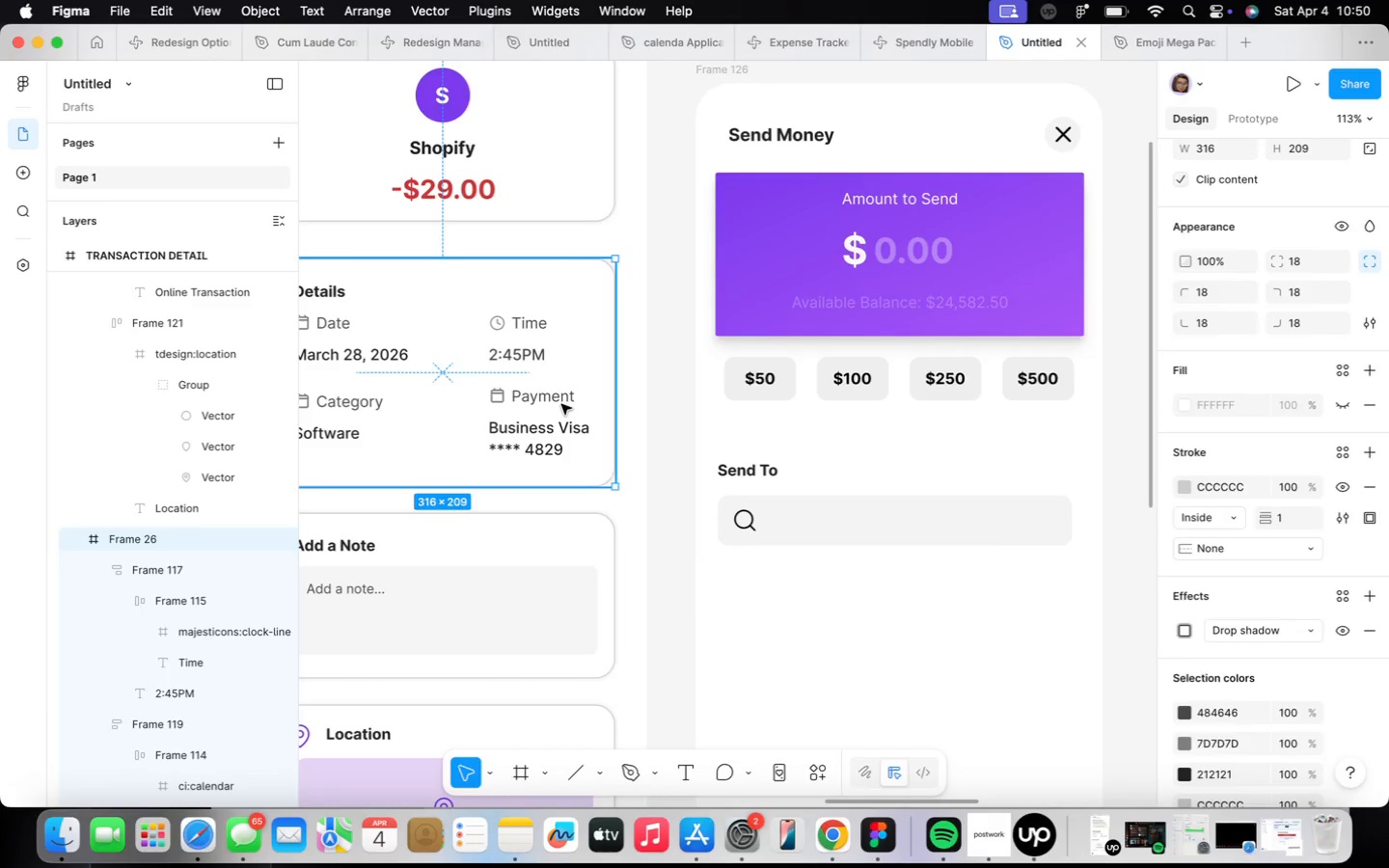 
triple_click([561, 404])
 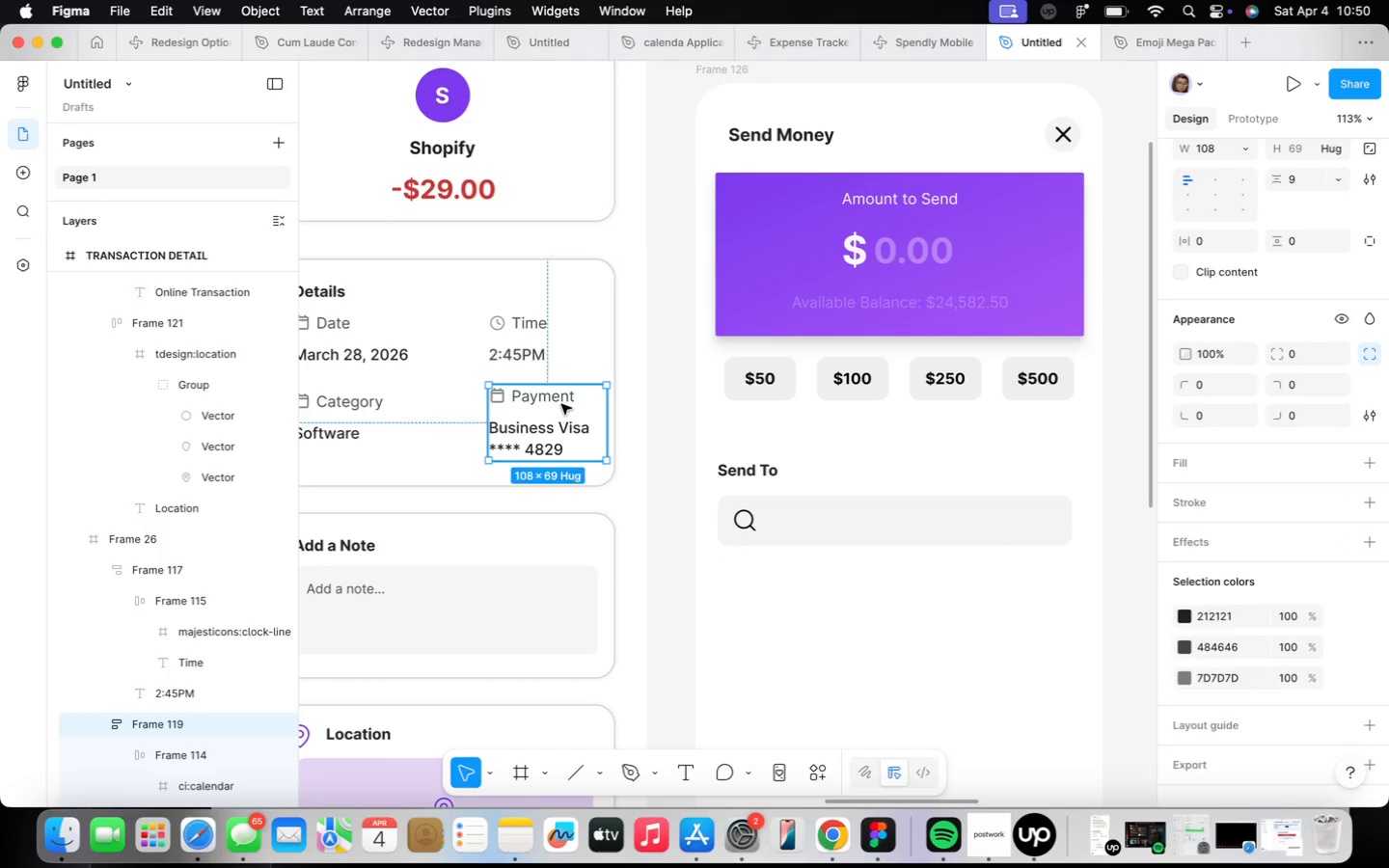 
triple_click([561, 404])
 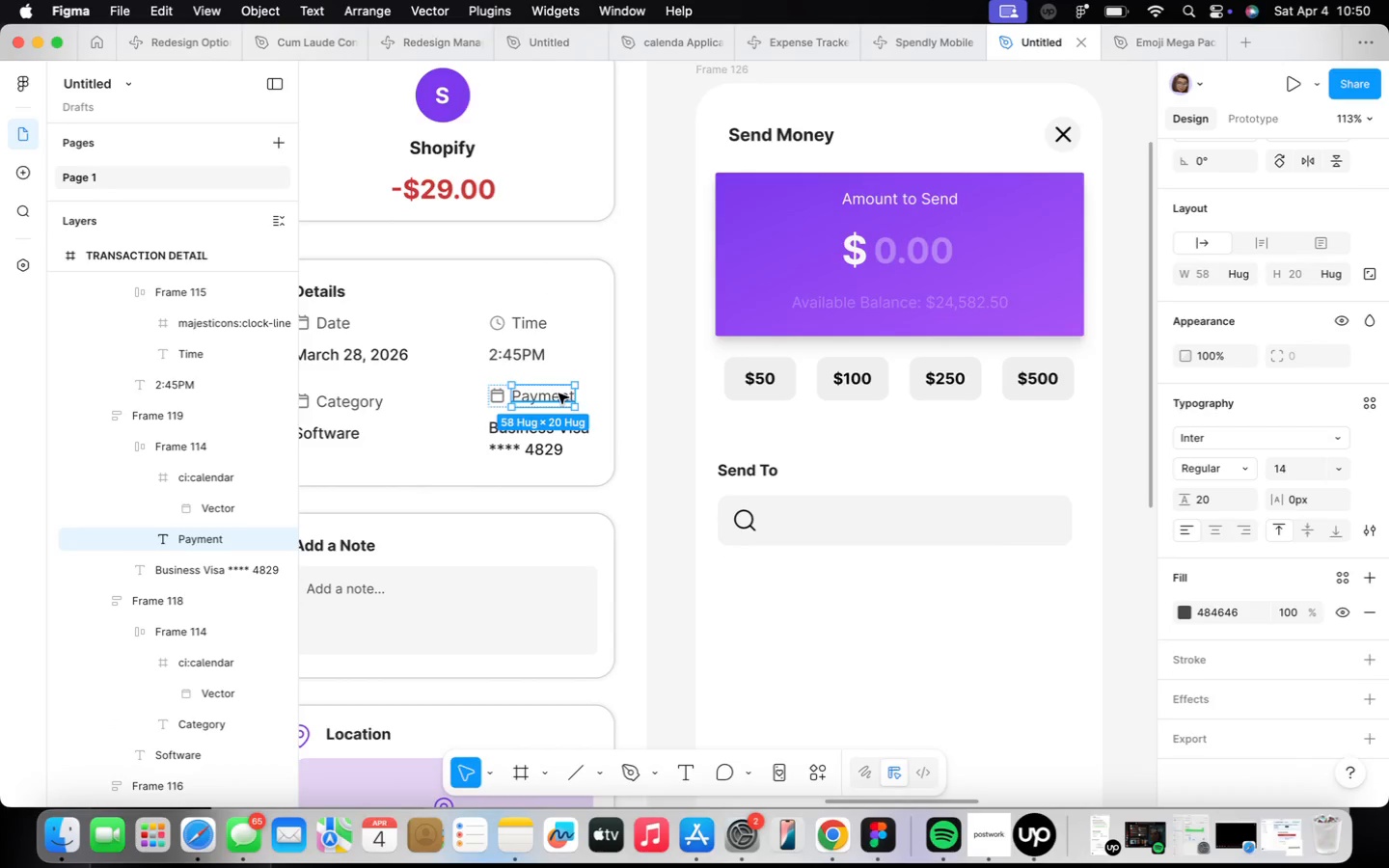 
hold_key(key=OptionLeft, duration=0.92)
left_click_drag(start_coordinate=[558, 393], to_coordinate=[840, 628])
 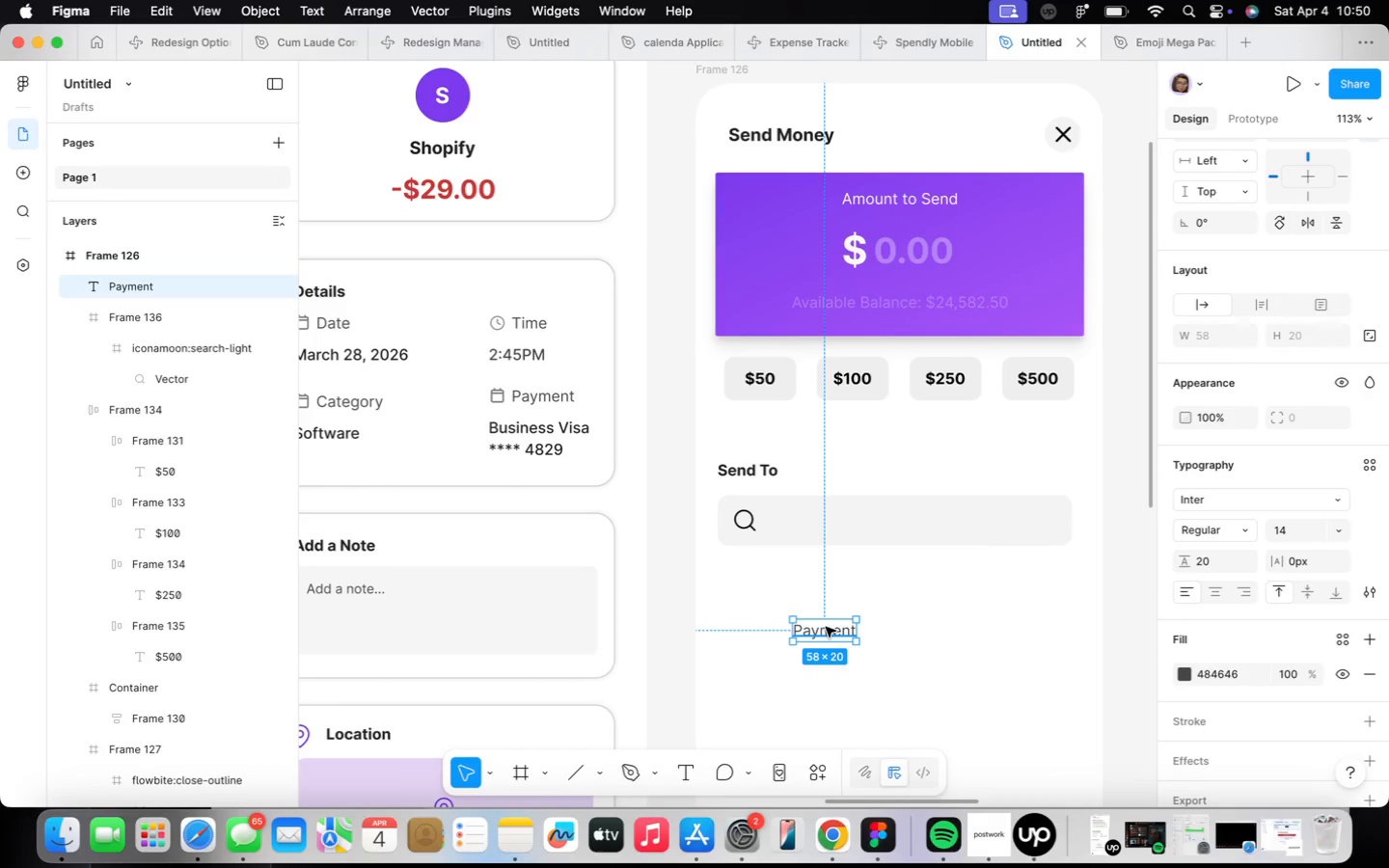 
left_click_drag(start_coordinate=[827, 637], to_coordinate=[808, 528])
 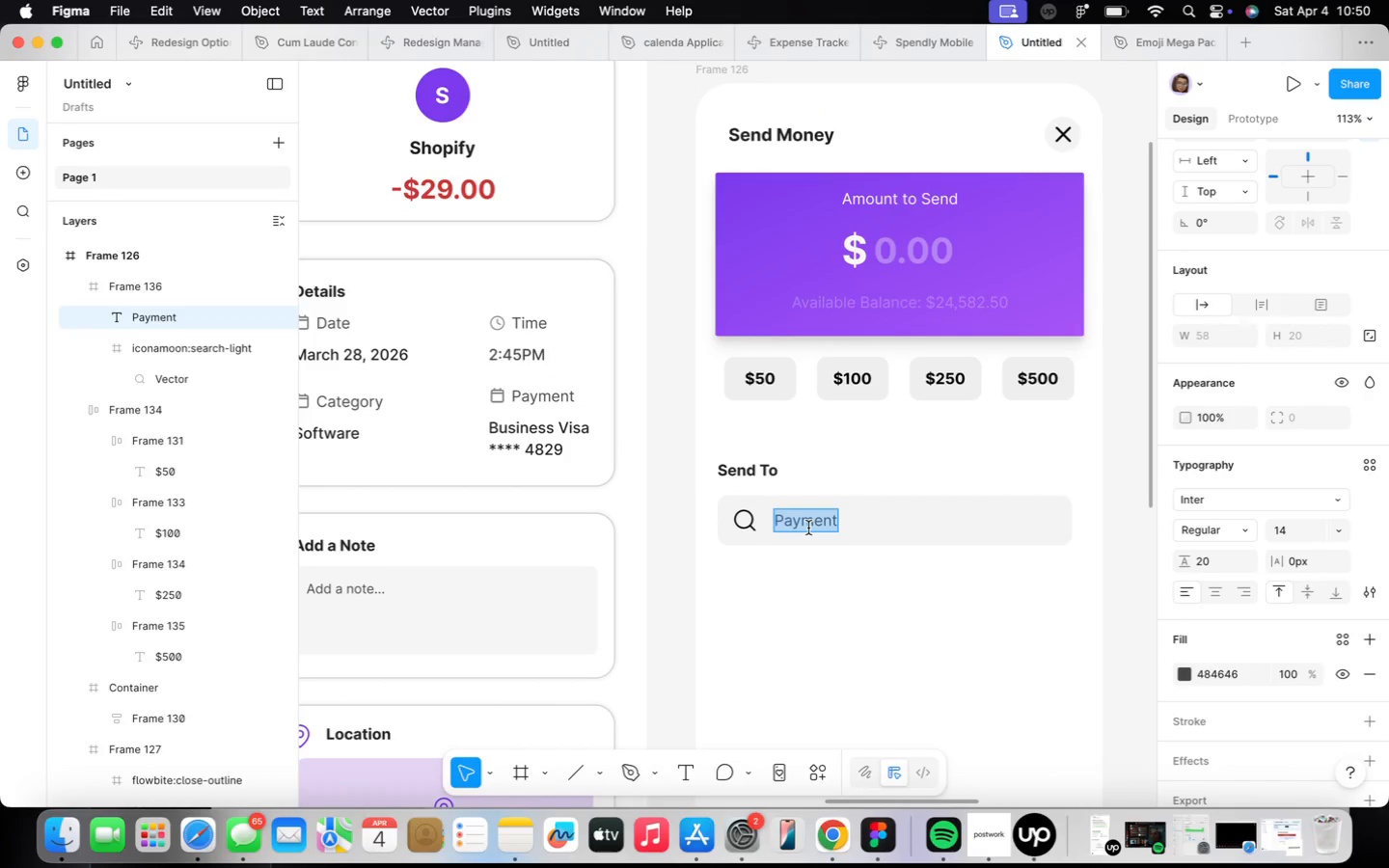 
type(Search byn)
key(Backspace)
type( name or email)
 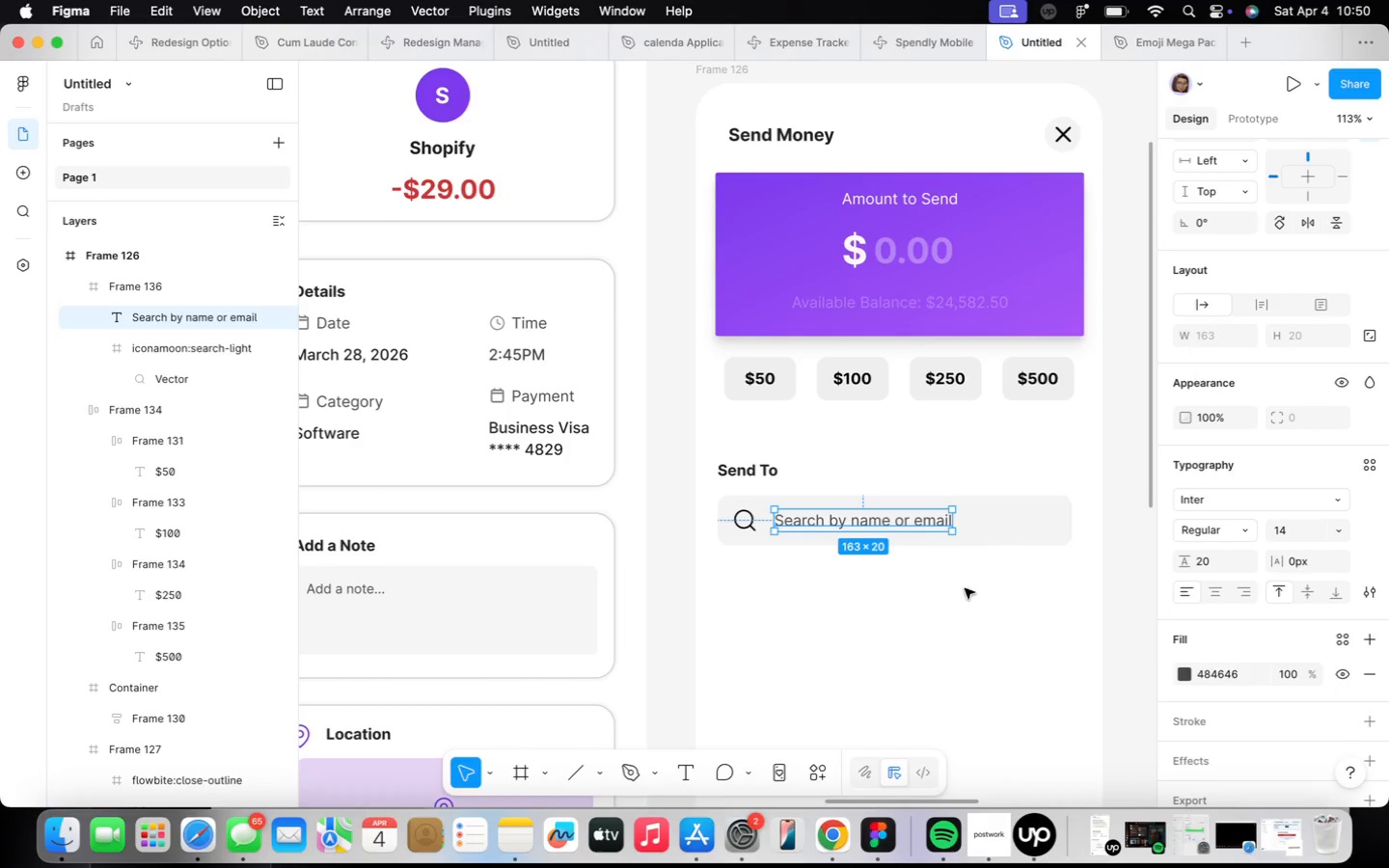 
left_click([1347, 530])
 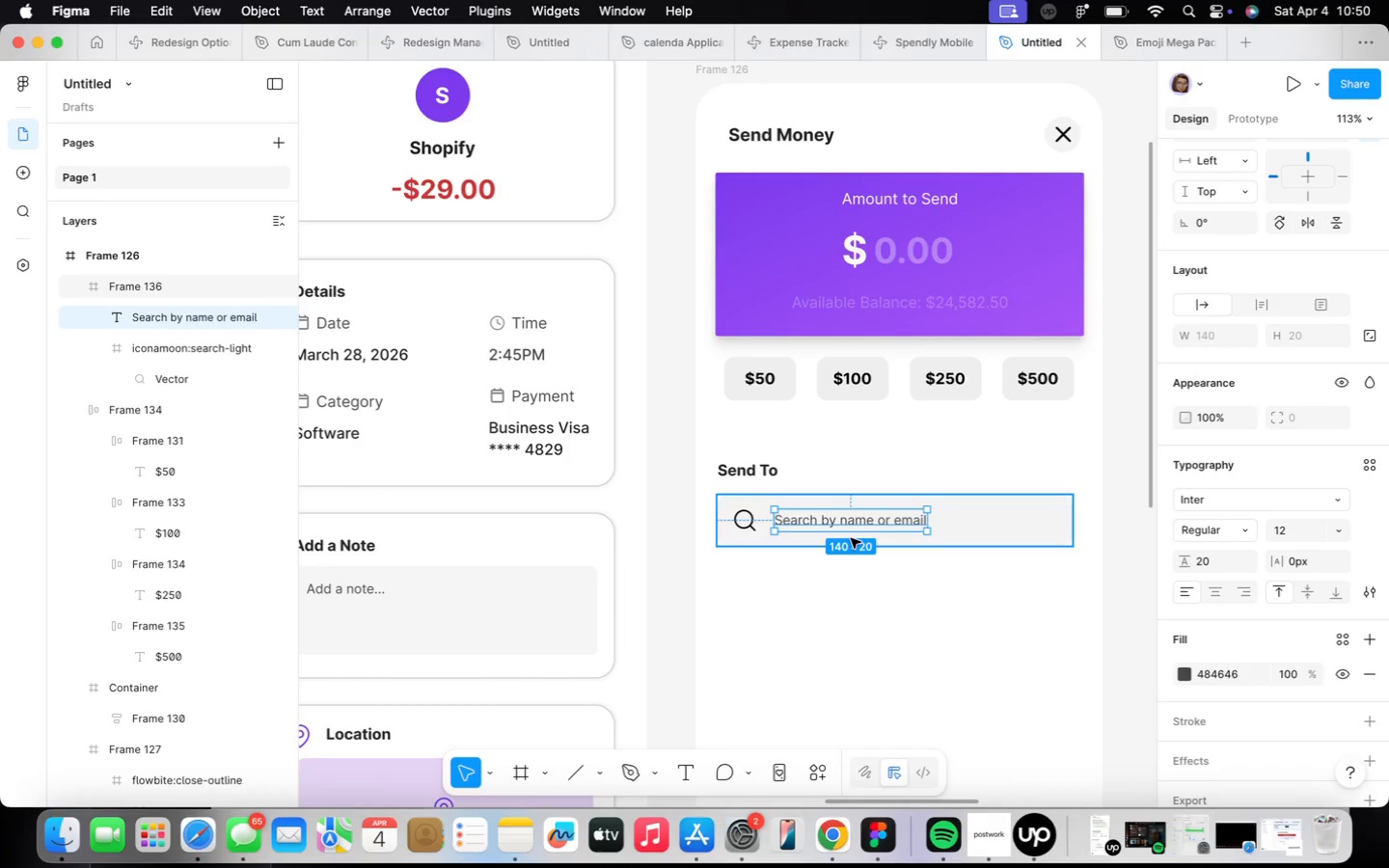 
scroll: coordinate [829, 526], scroll_direction: up, amount: 2.0
 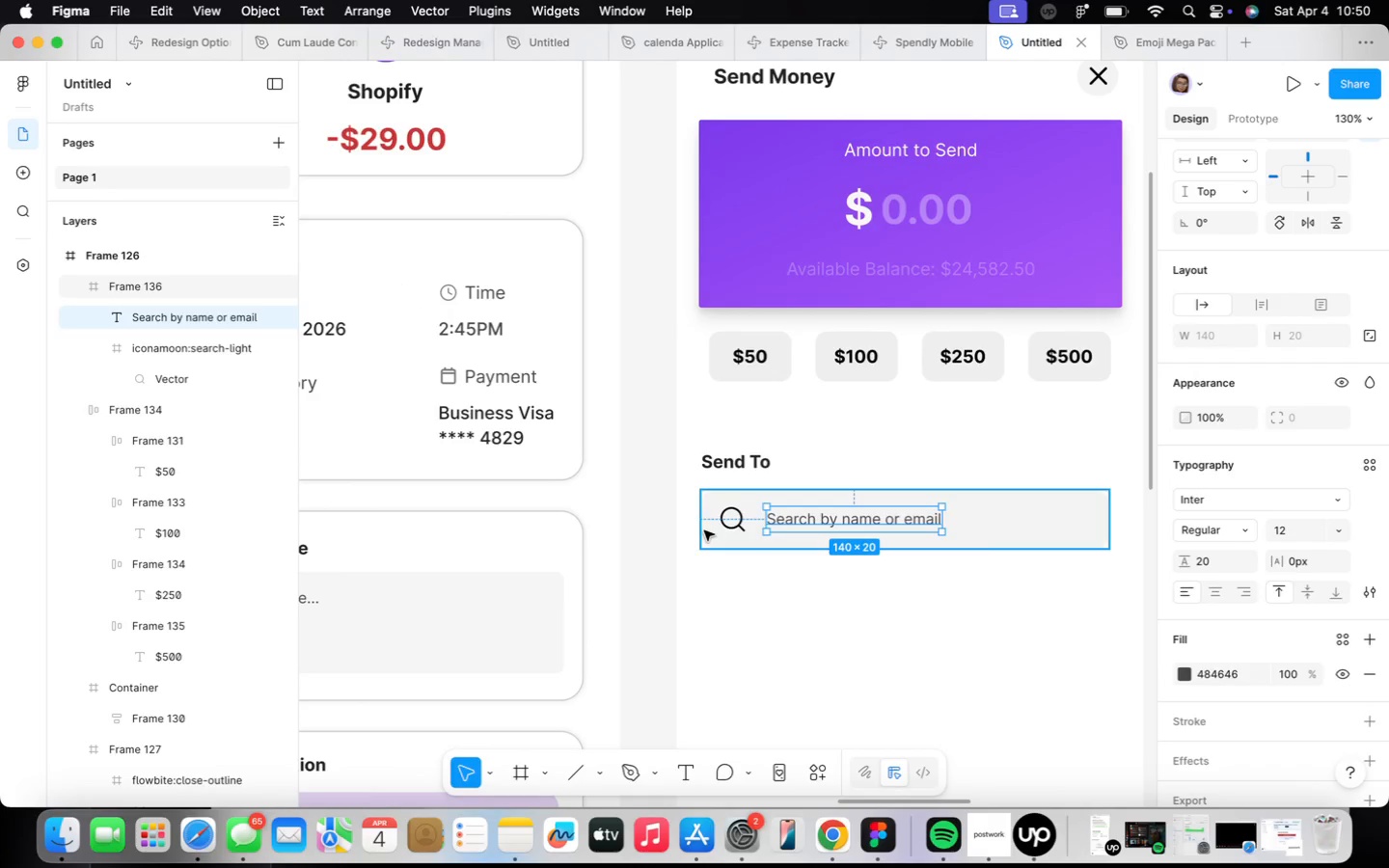 
hold_key(key=ShiftLeft, duration=0.49)
left_click([730, 526])
 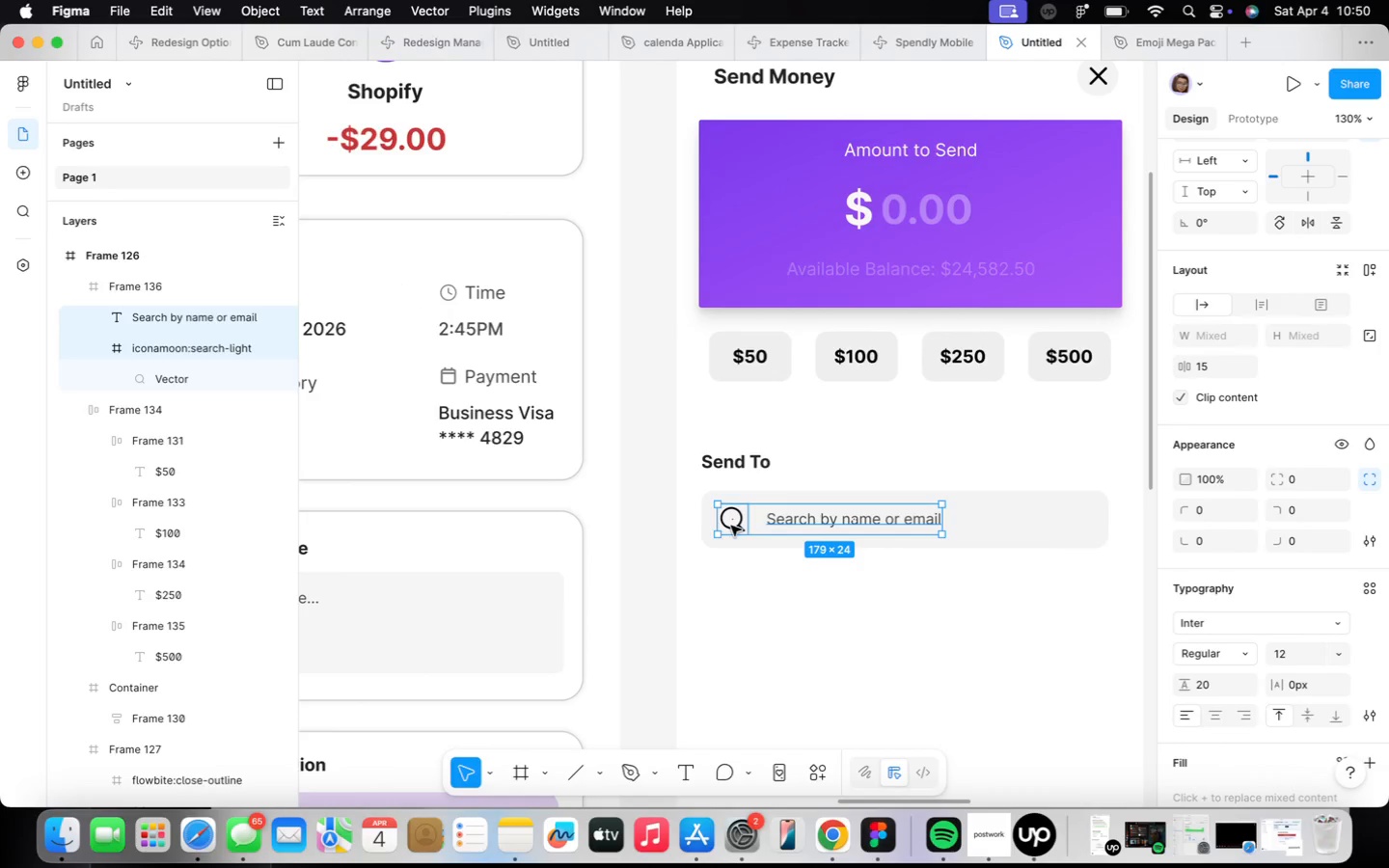 
key(Shift+A)
 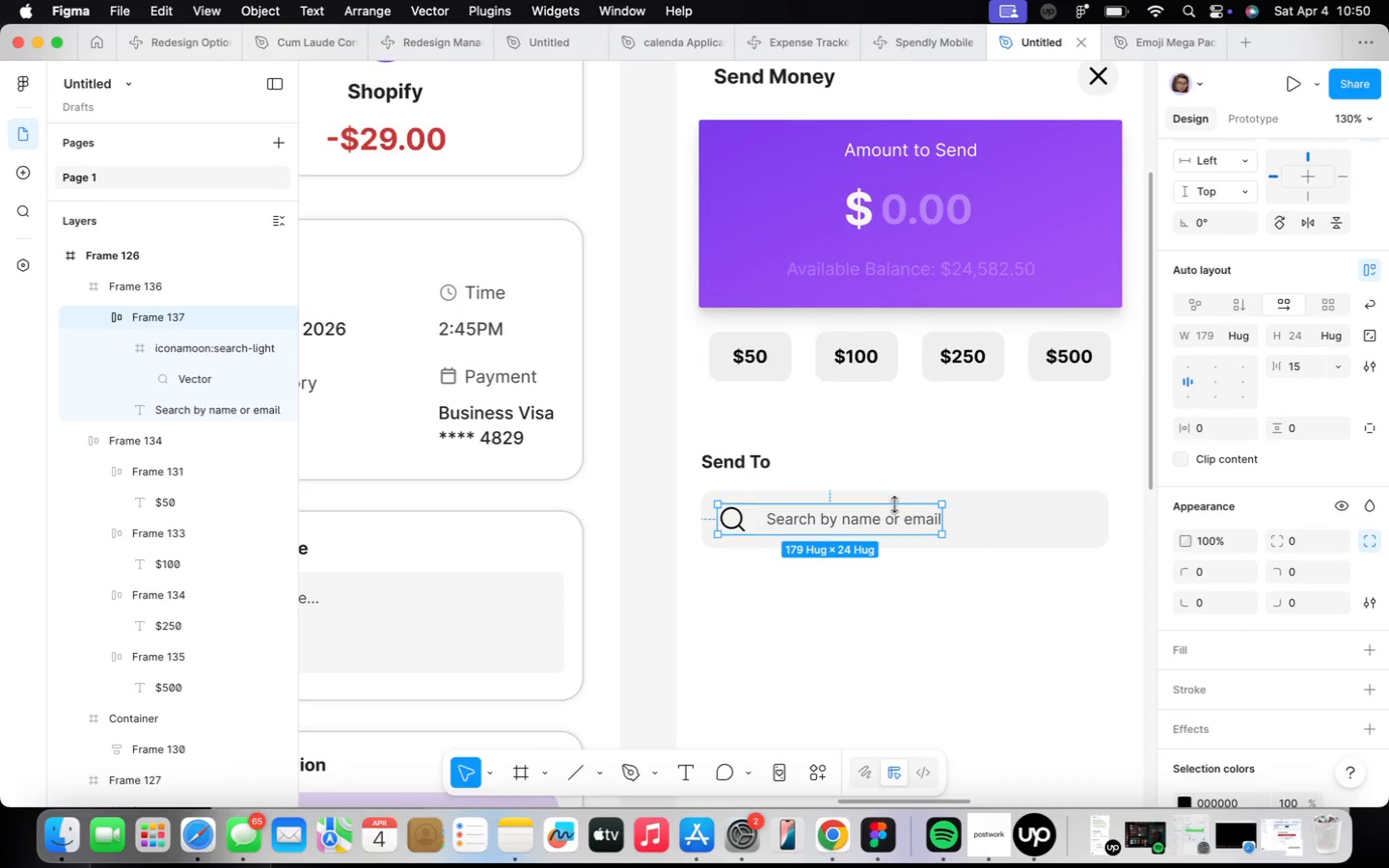 
double_click([912, 527])
 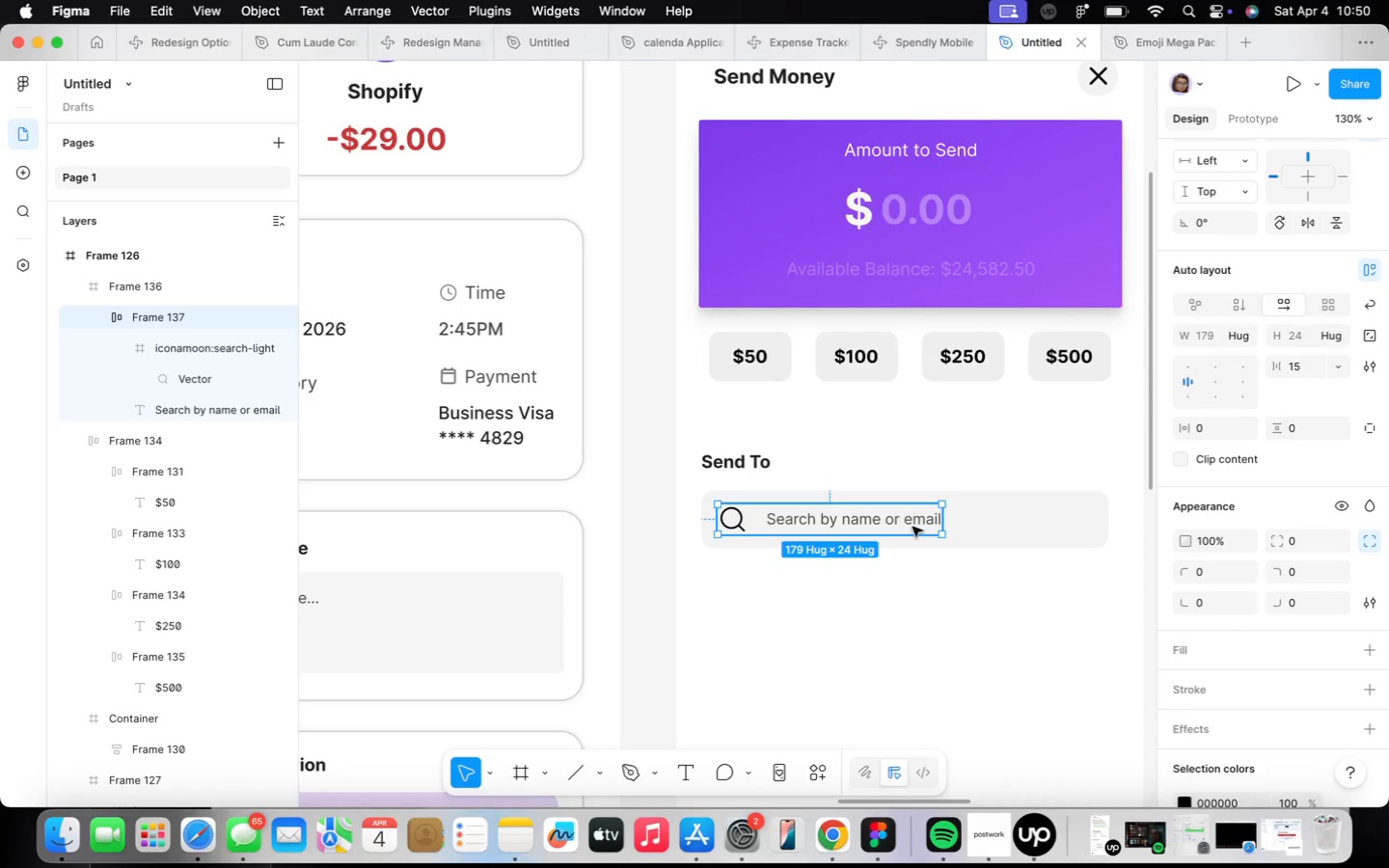 
triple_click([912, 527])
 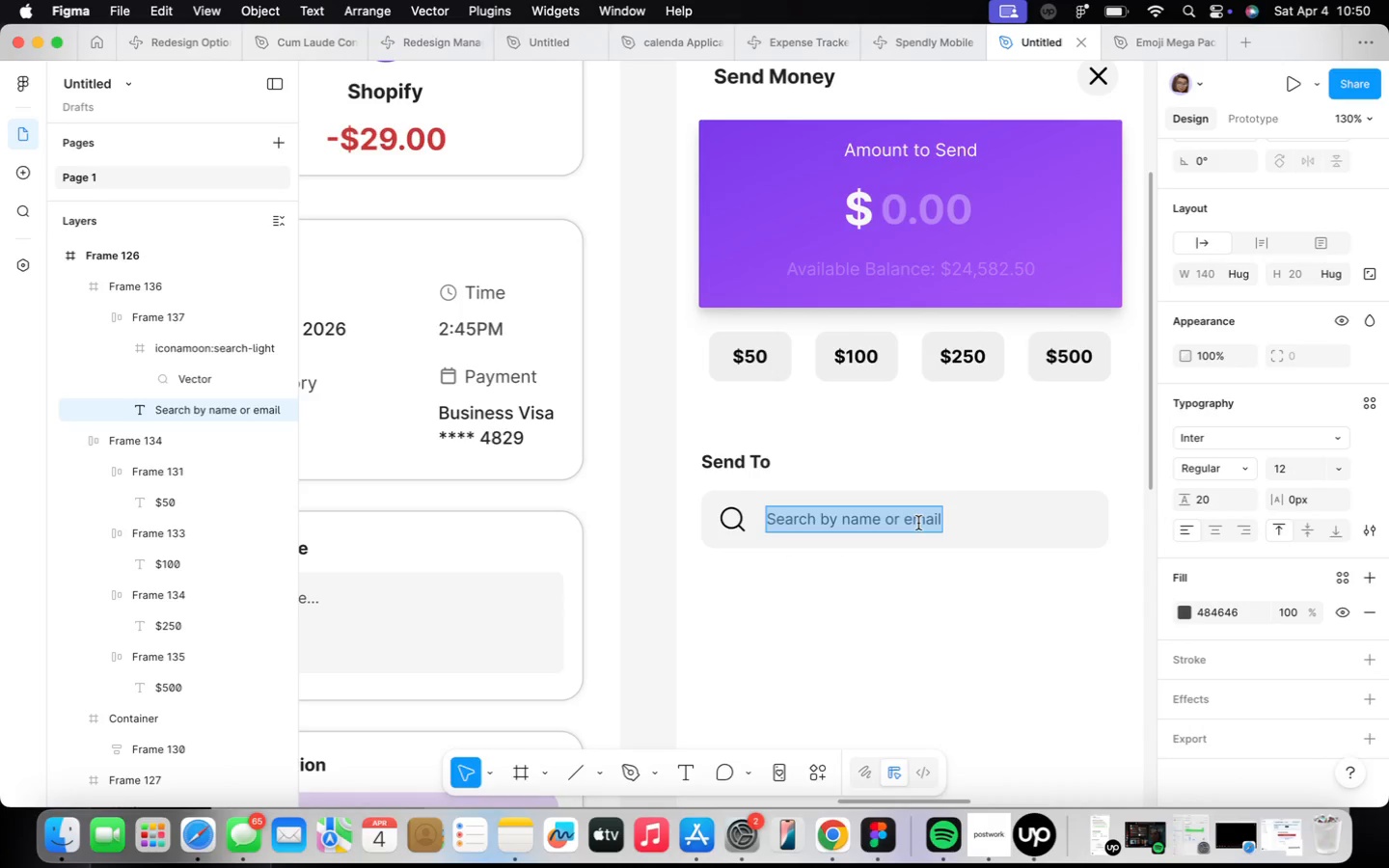 
left_click([937, 521])
 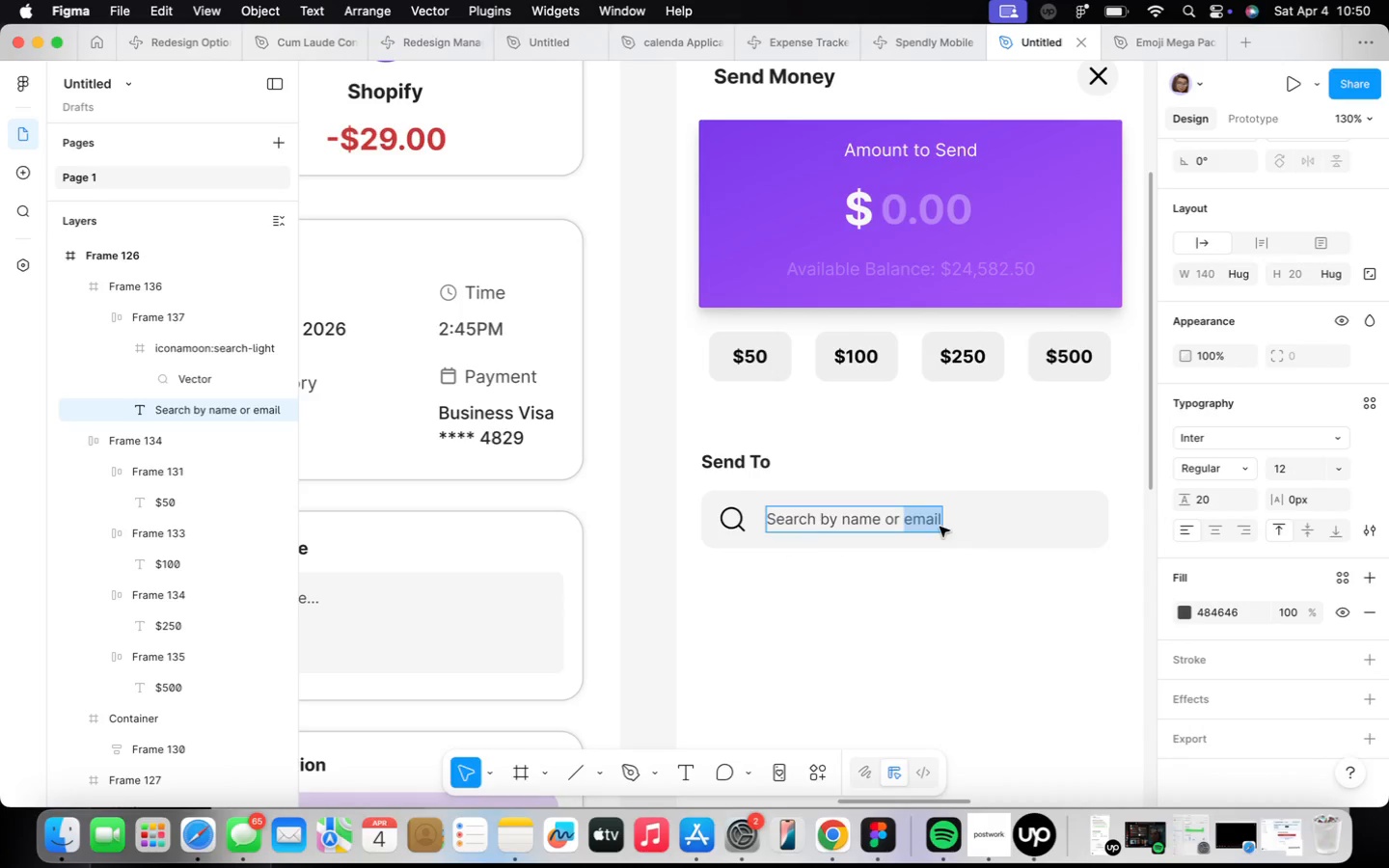 
left_click([932, 526])
 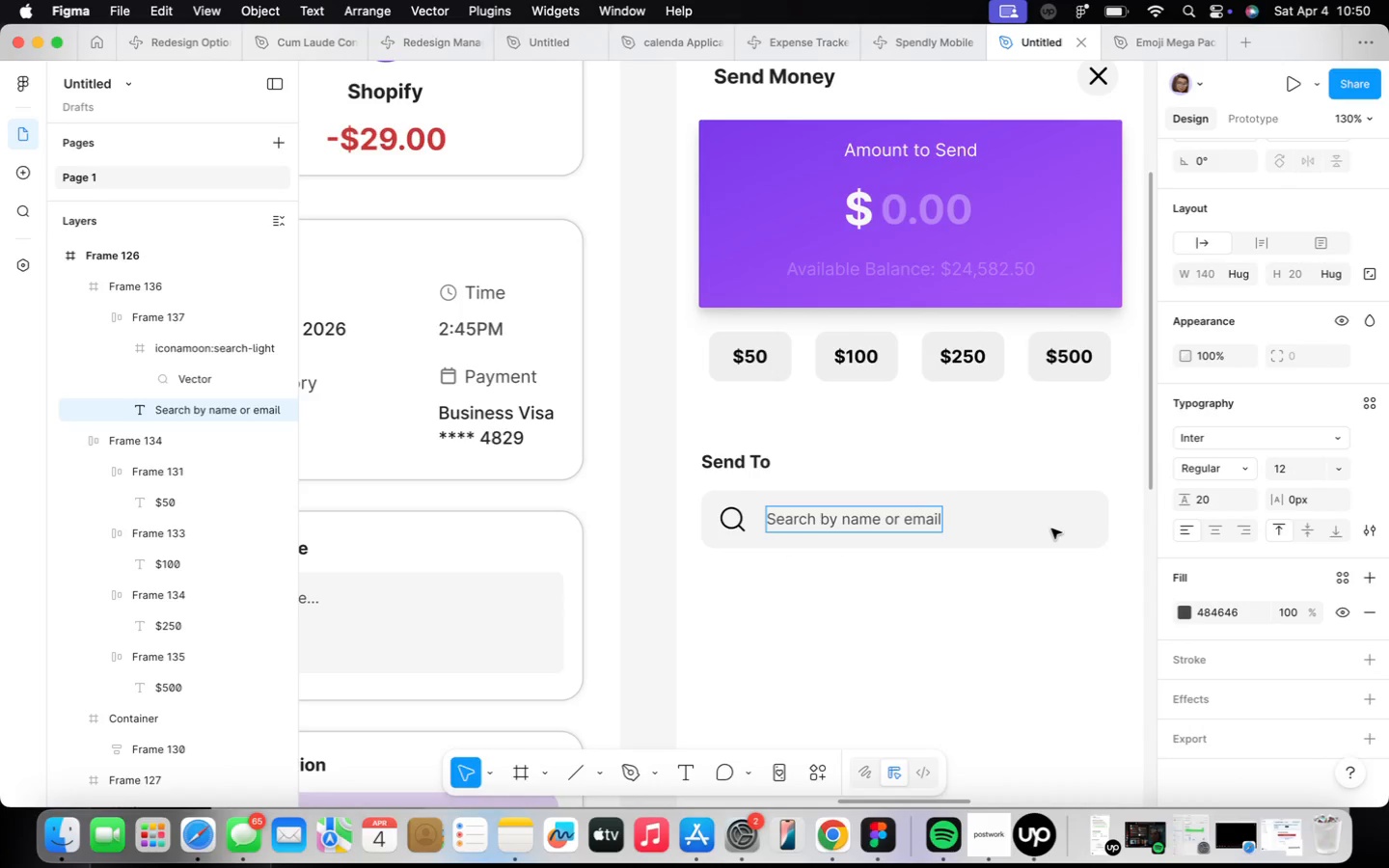 
key(ArrowRight)
 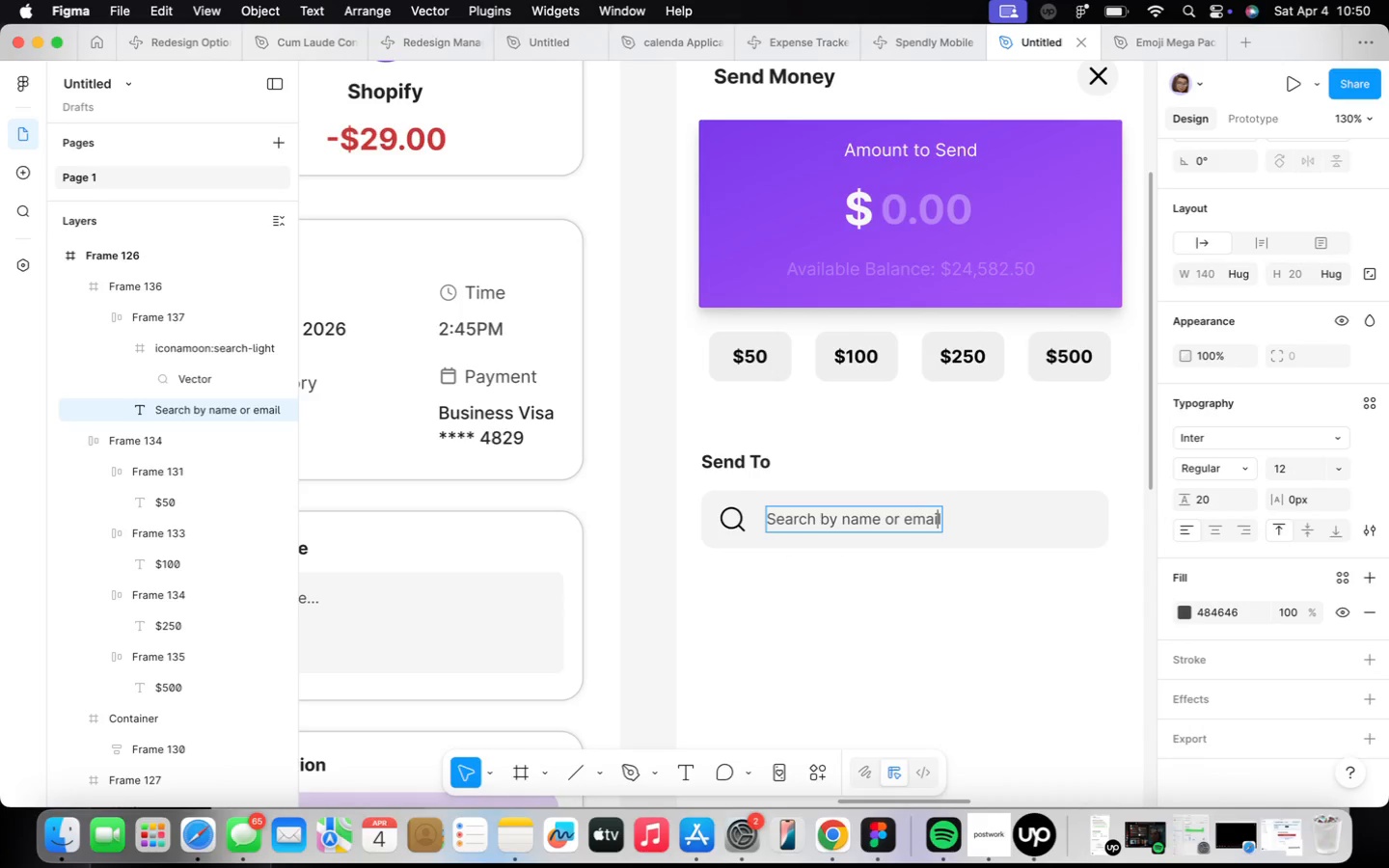 
key(ArrowRight)
 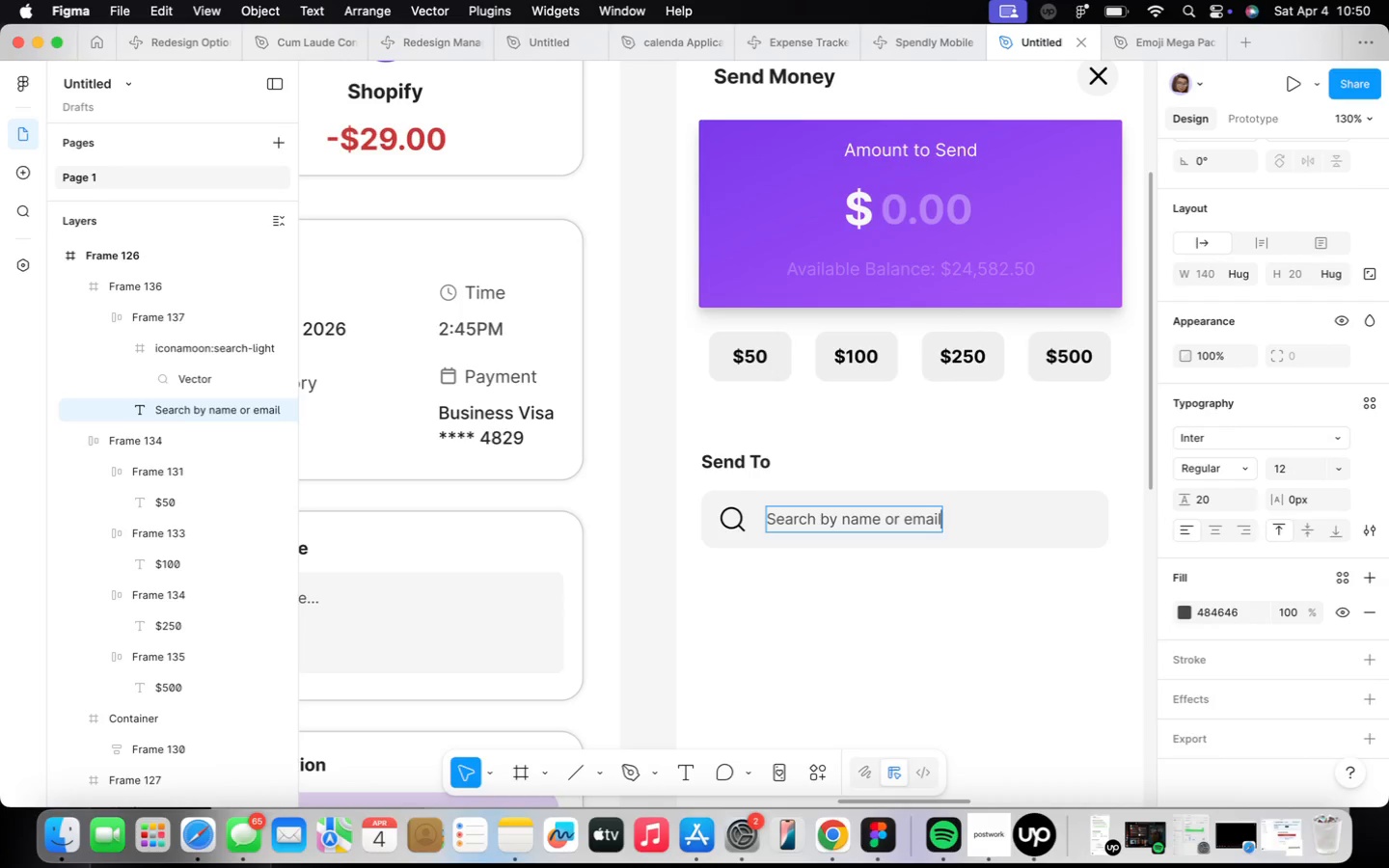 
key(Period)
 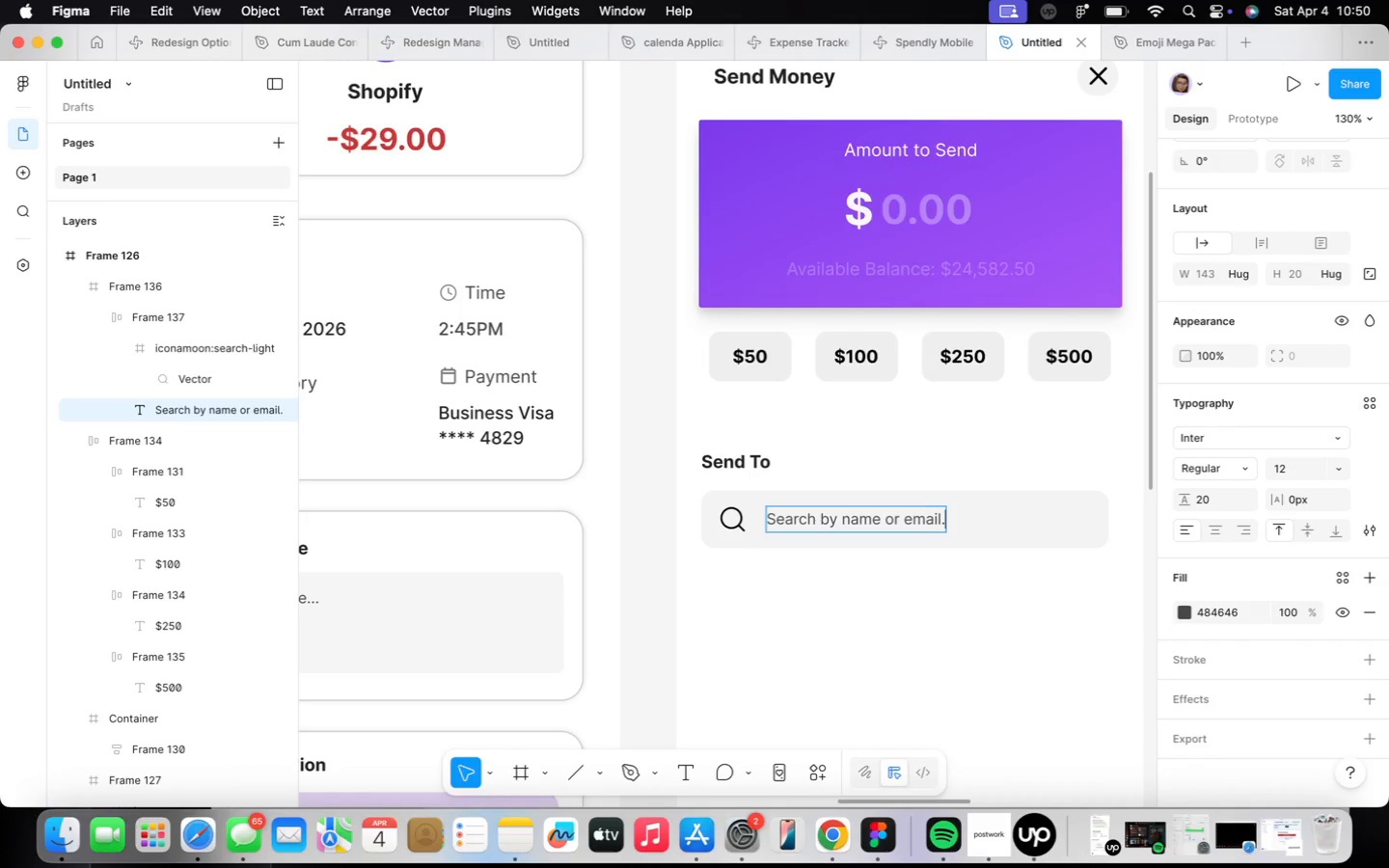 
key(Period)
 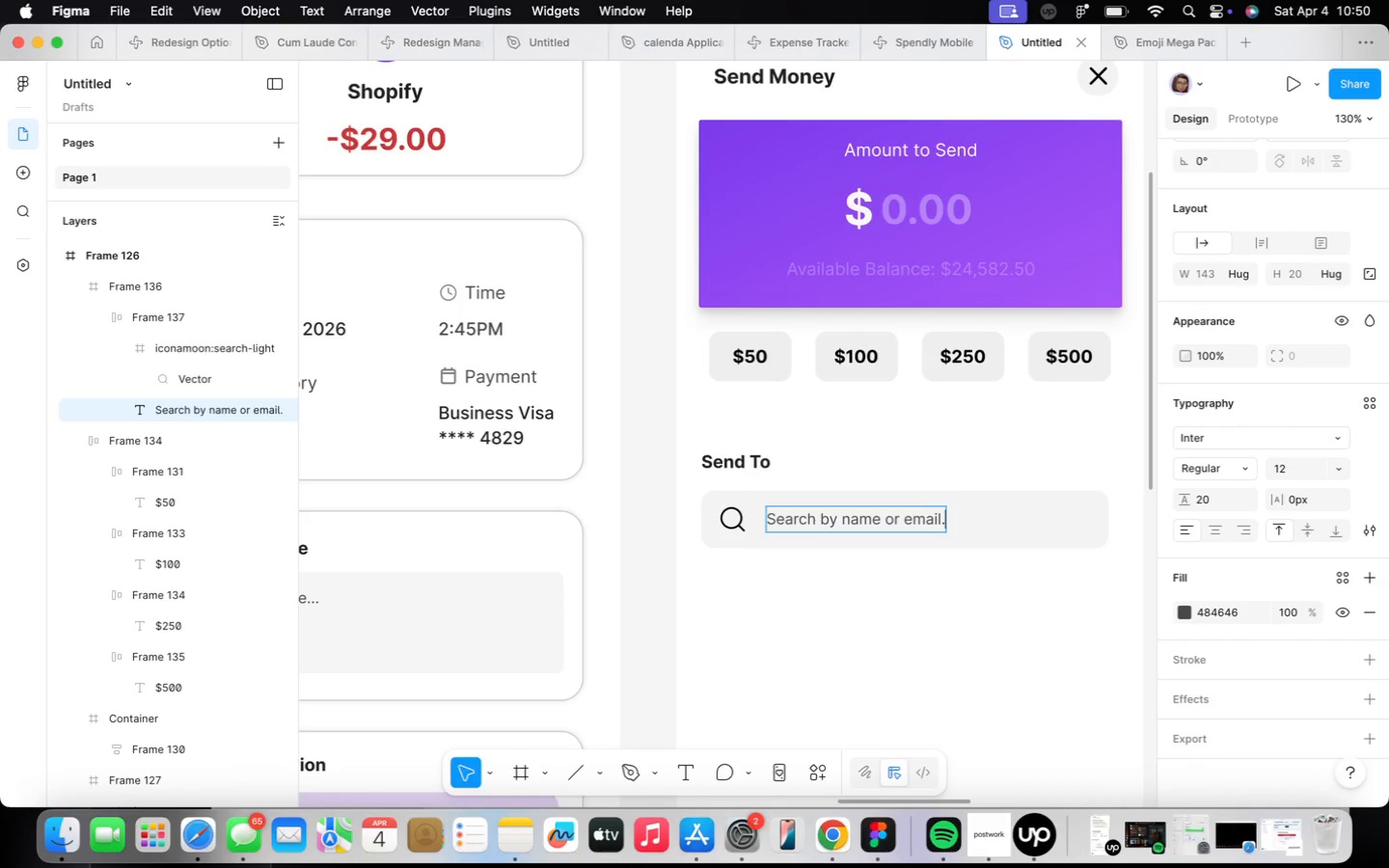 
key(Period)
 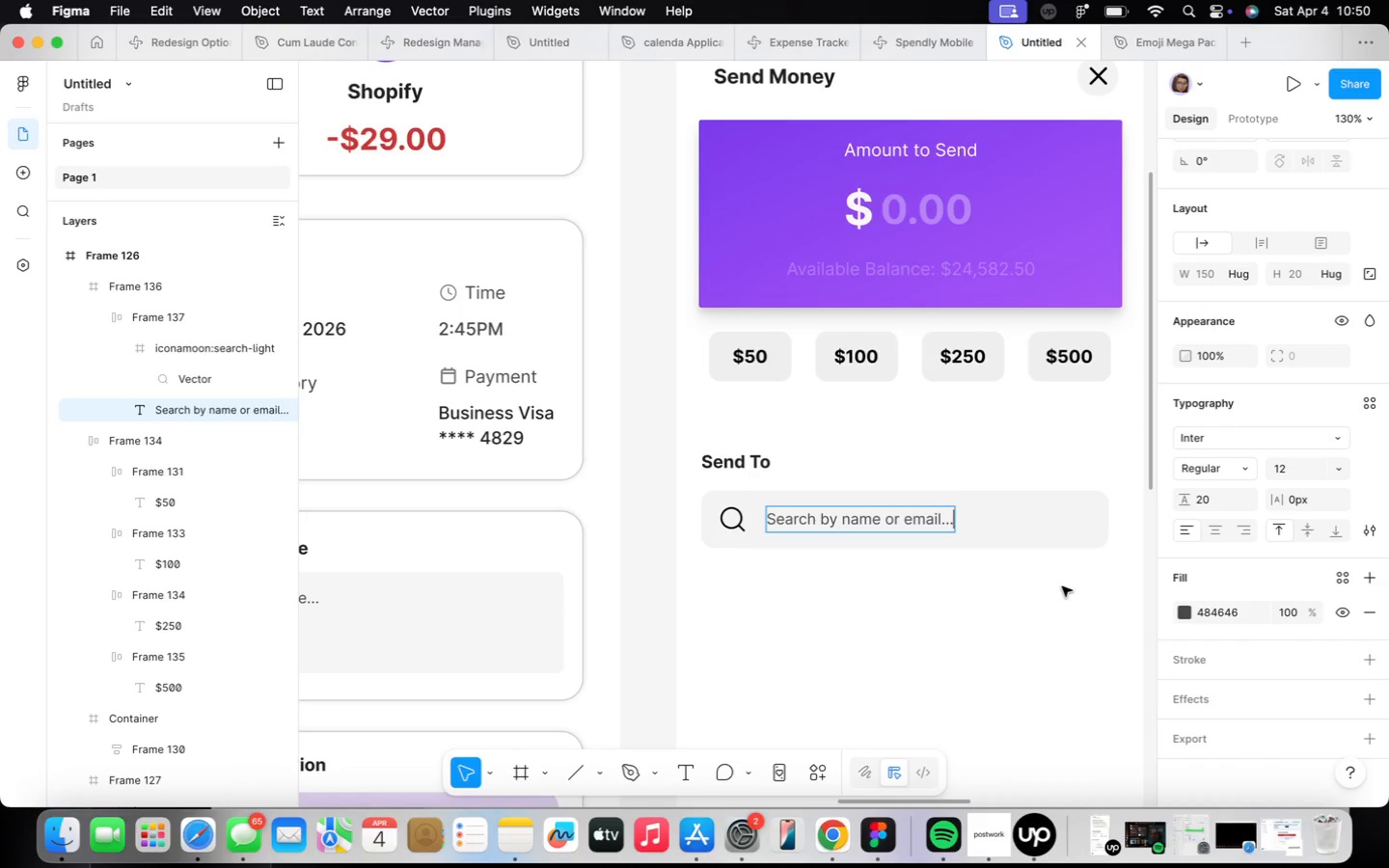 
double_click([1059, 605])
 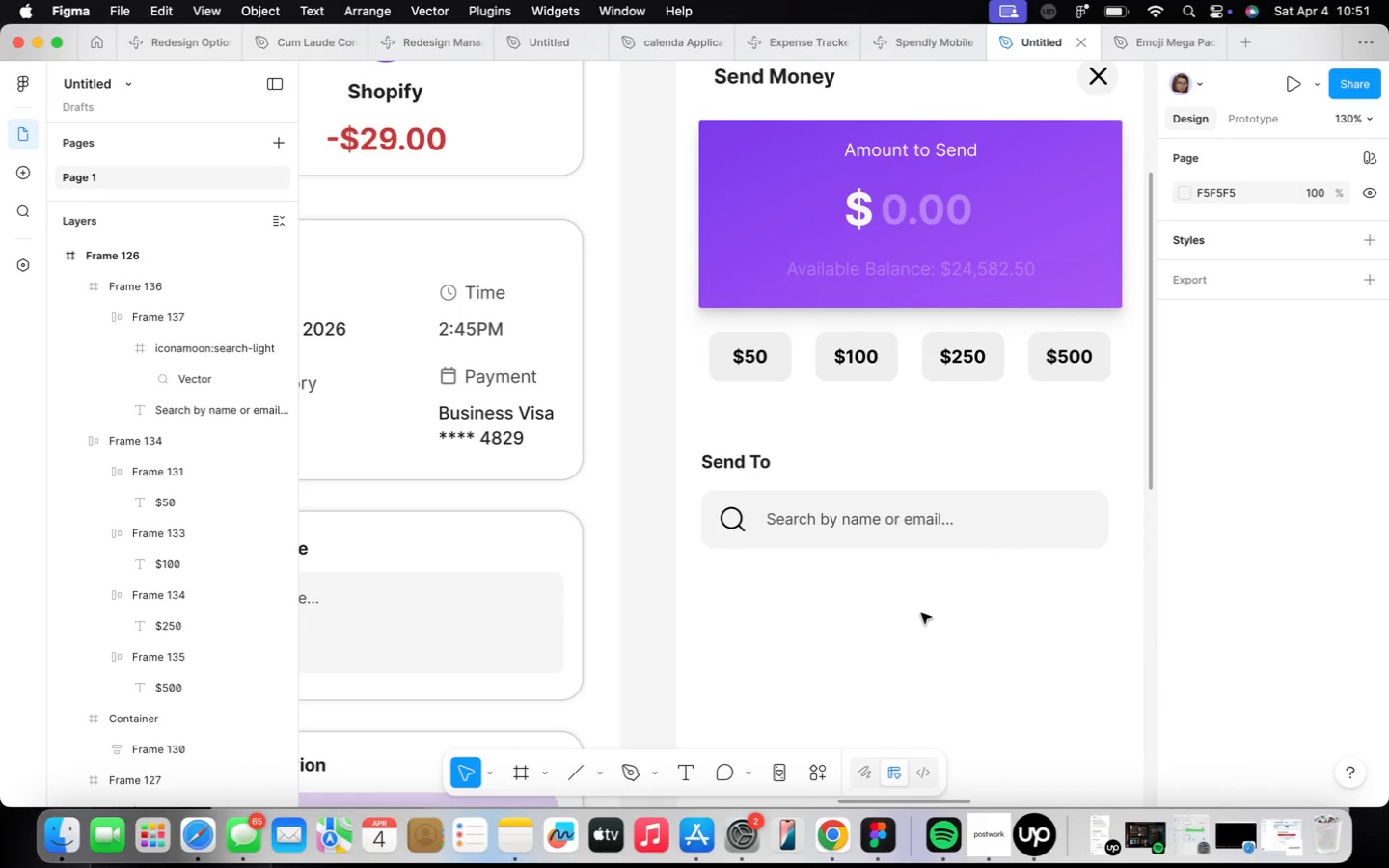 
scroll: coordinate [921, 613], scroll_direction: down, amount: 4.0
 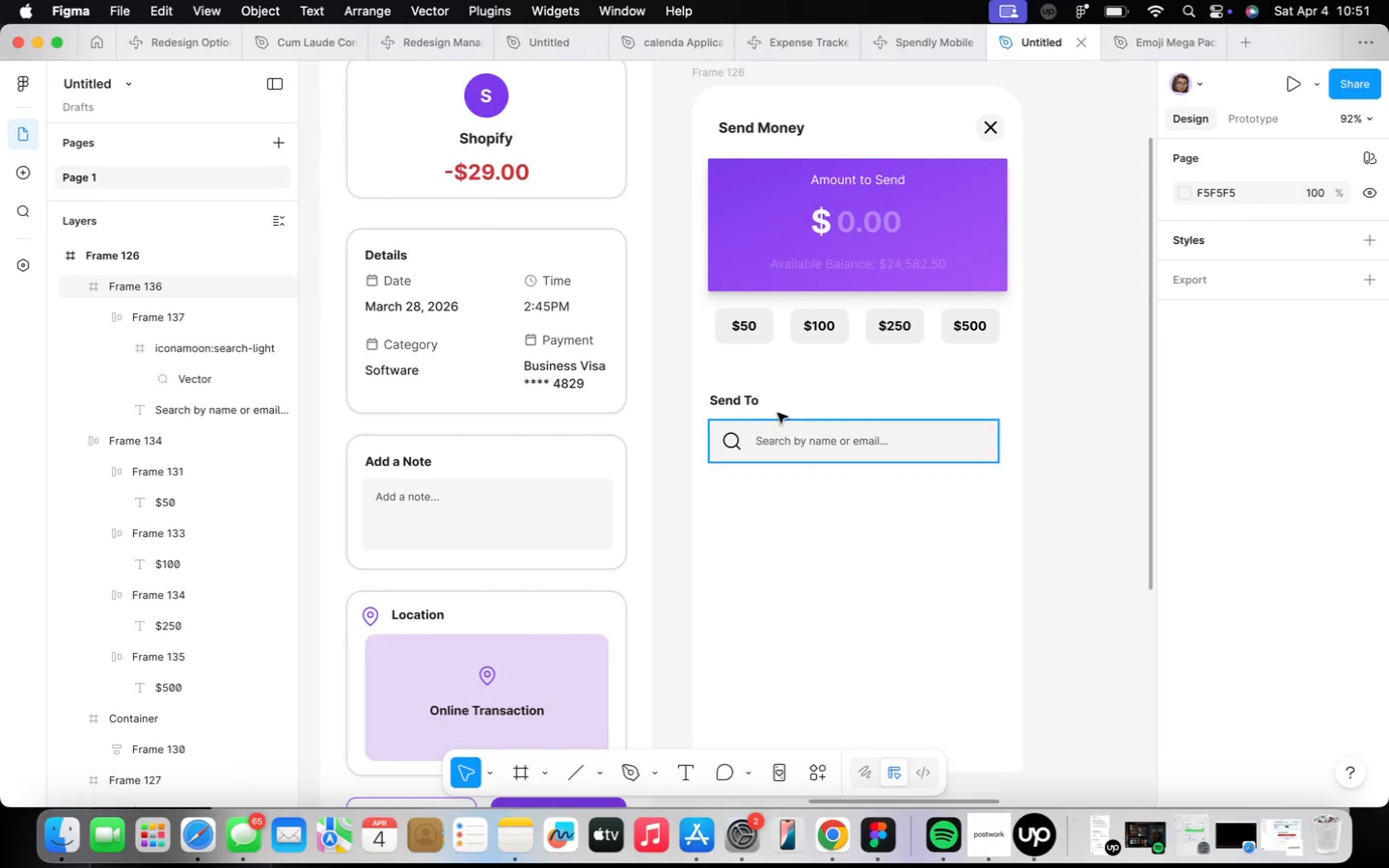 
double_click([773, 440])
 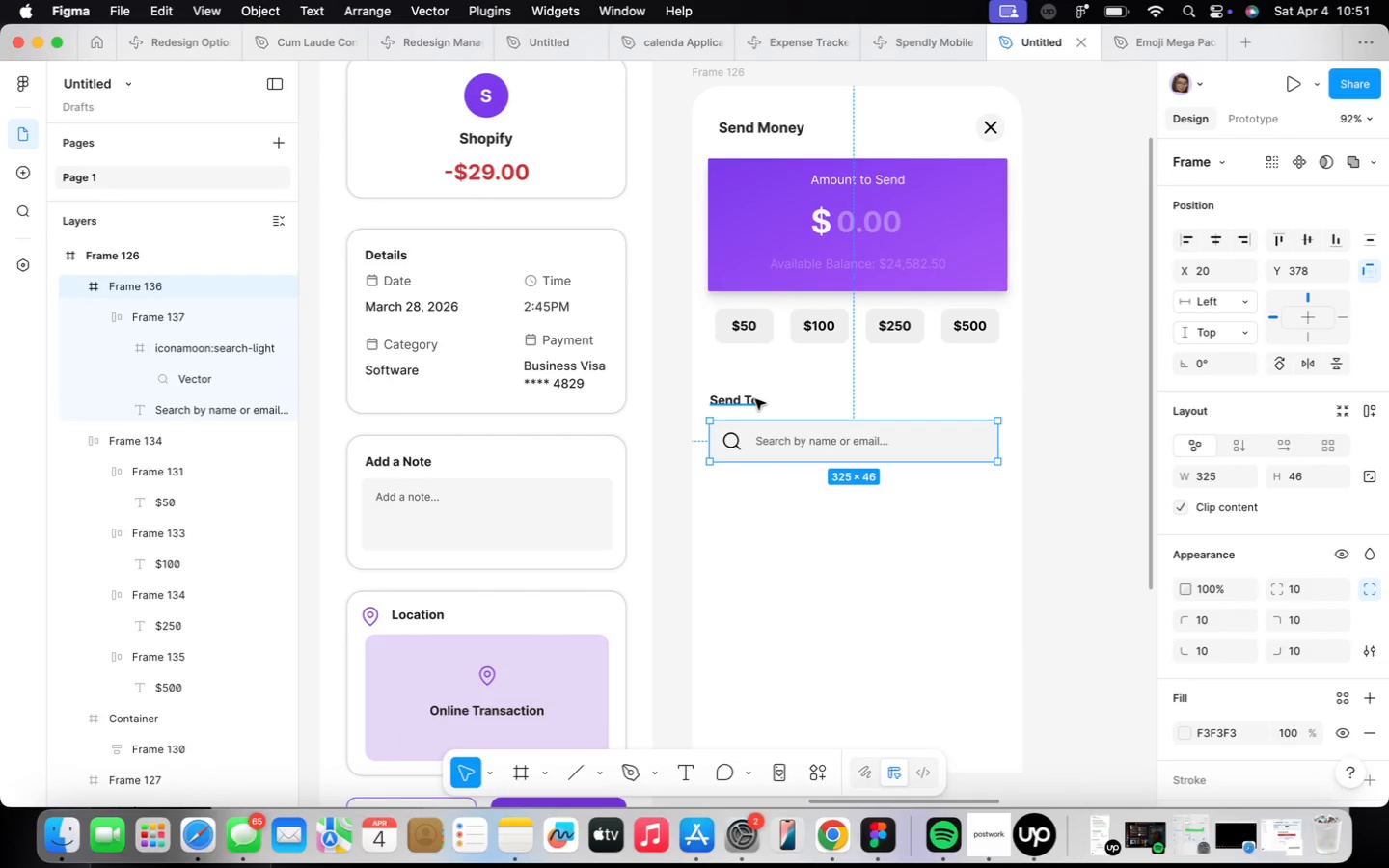 
hold_key(key=ShiftLeft, duration=0.4)
left_click([755, 399])
 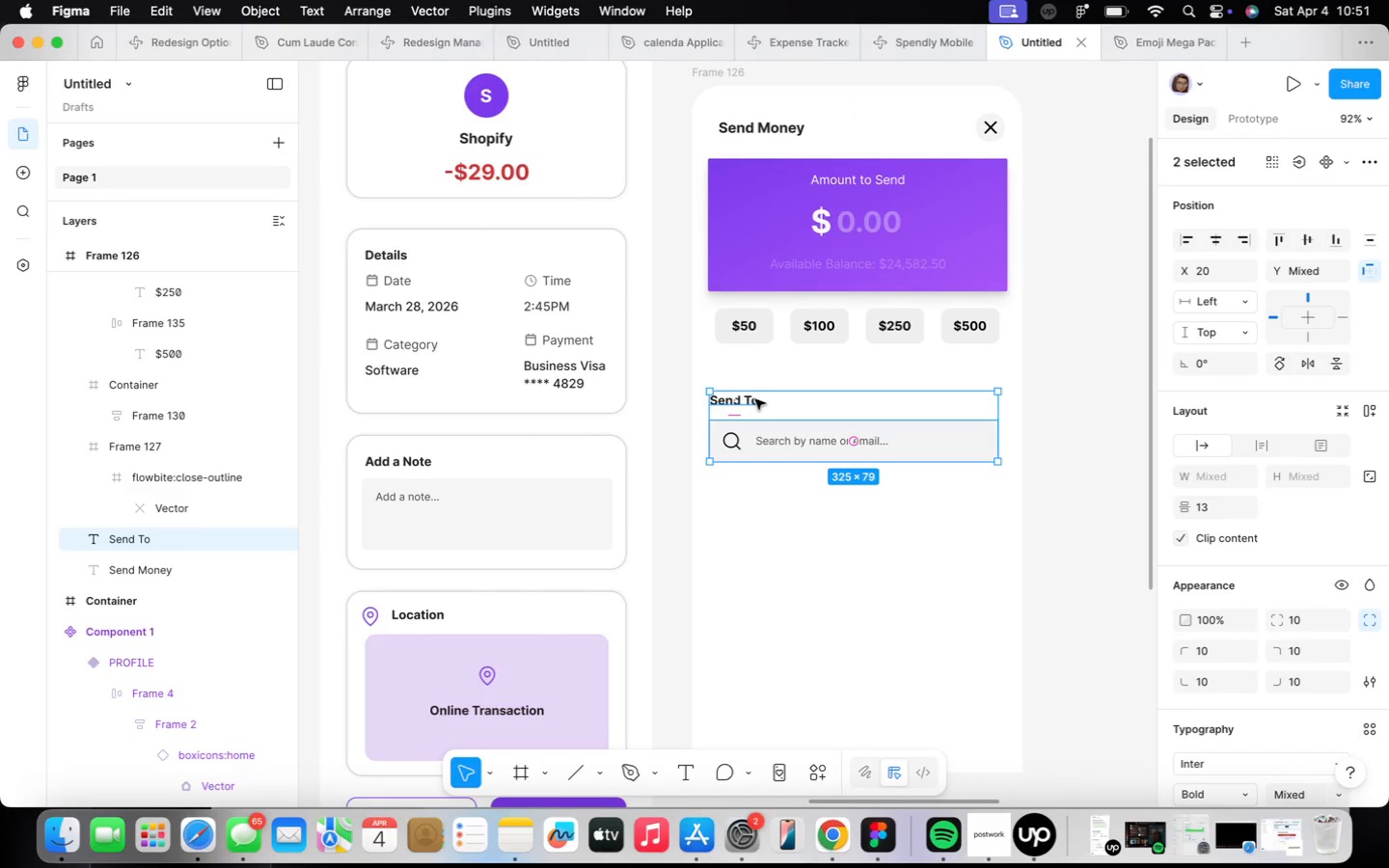 
key(Shift+ShiftLeft)
 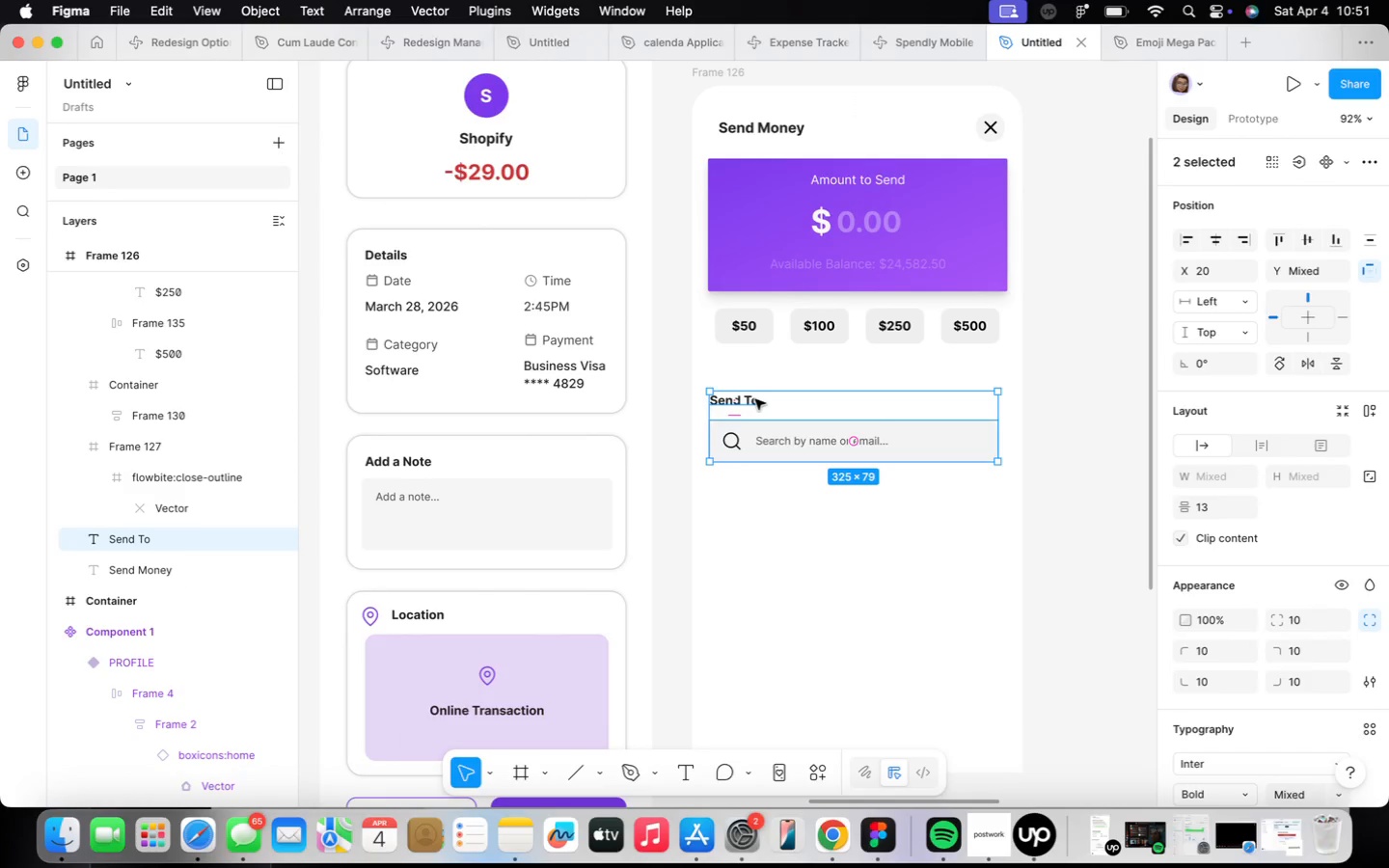 
key(Shift+A)
 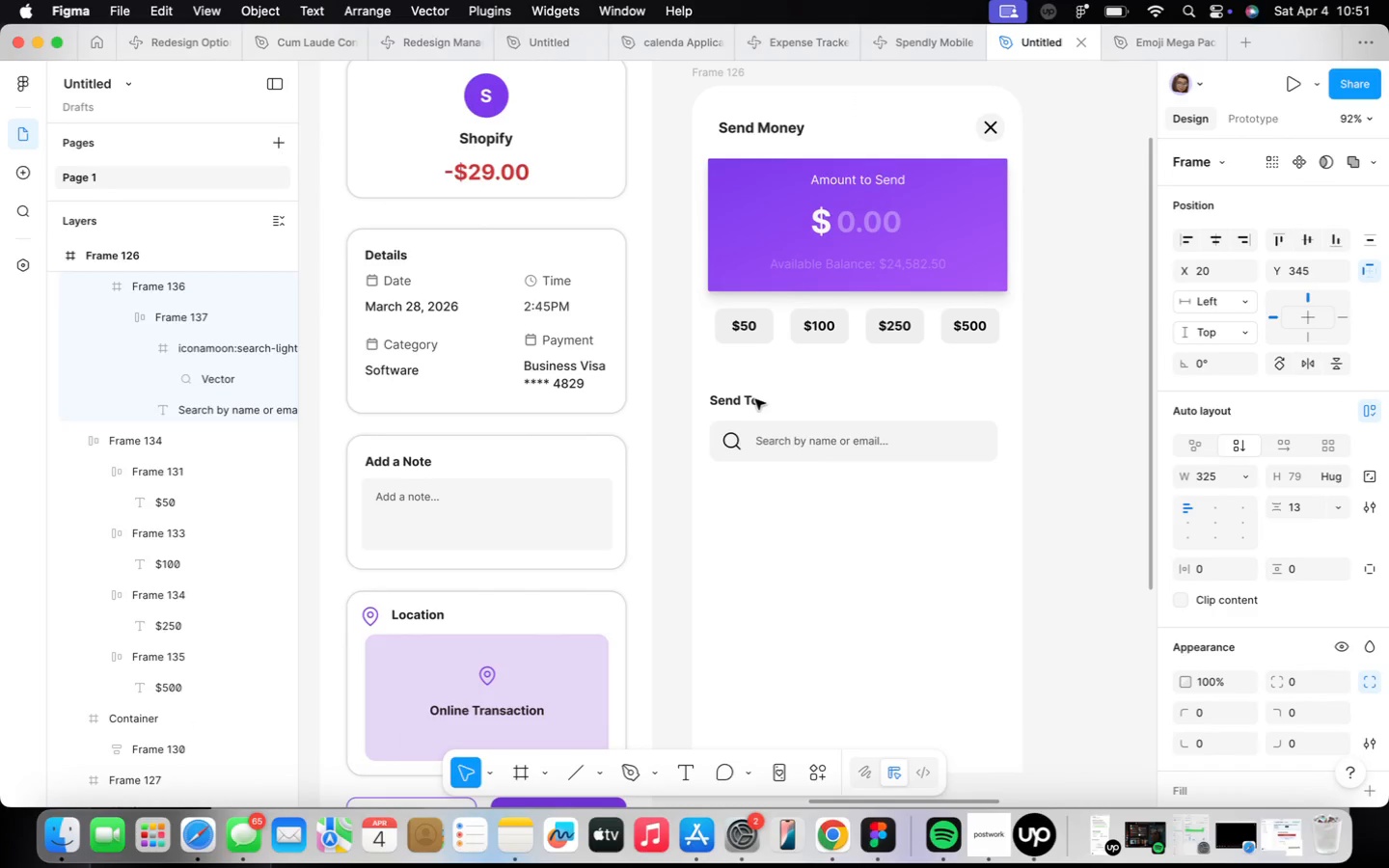 
hold_key(key=ArrowUp, duration=1.5)
 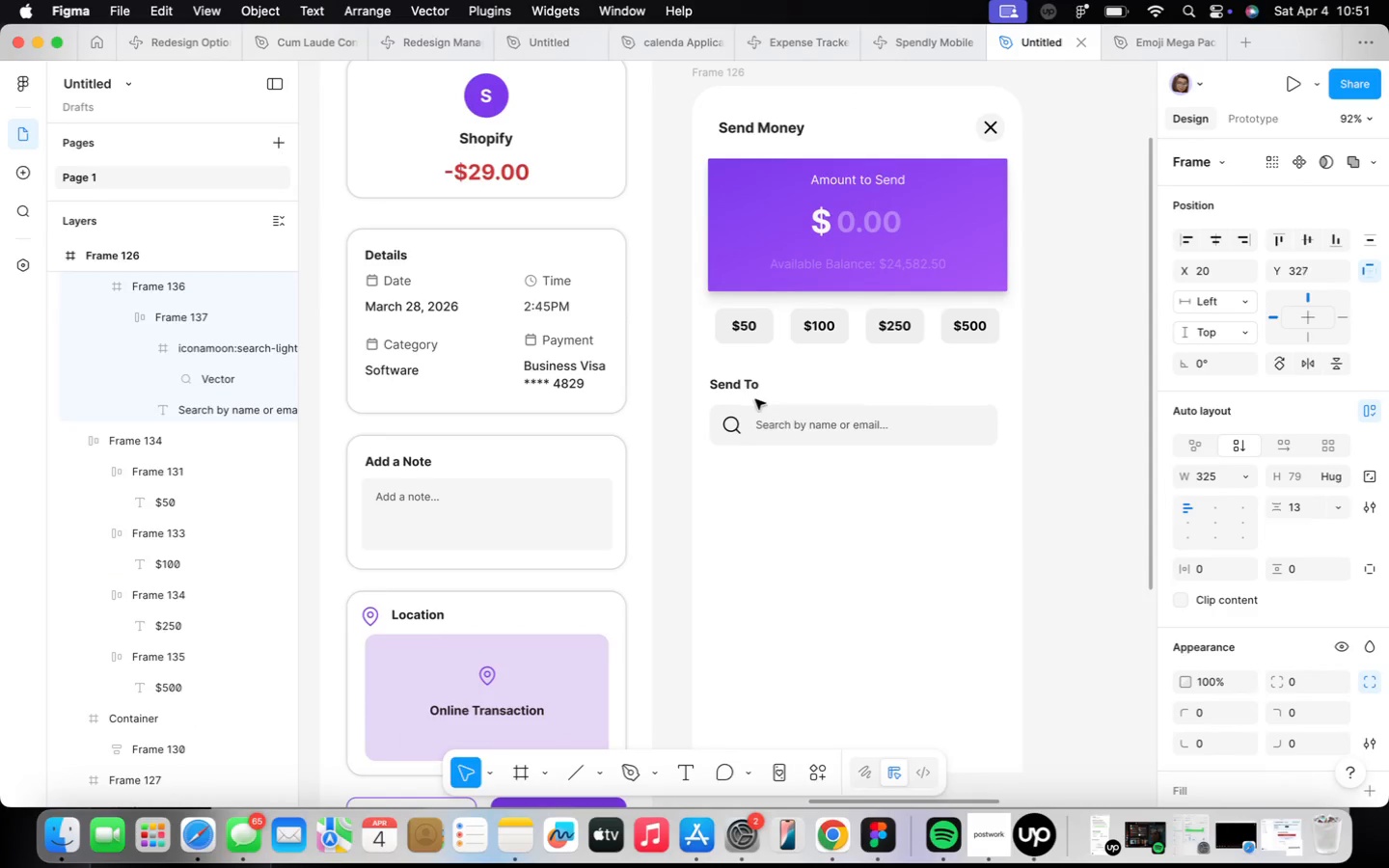 
hold_key(key=ArrowUp, duration=0.69)
 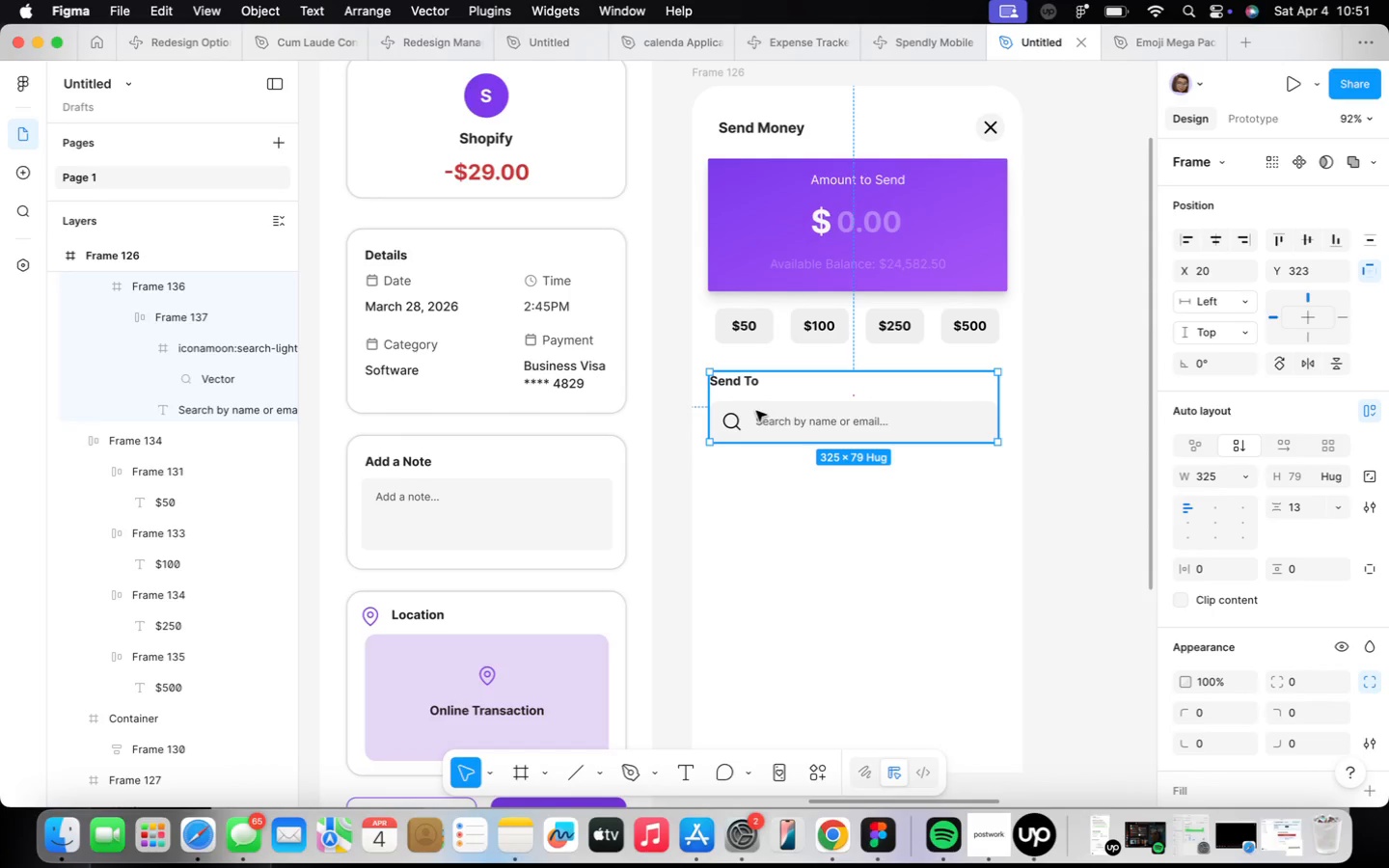 
hold_key(key=OptionLeft, duration=0.98)
 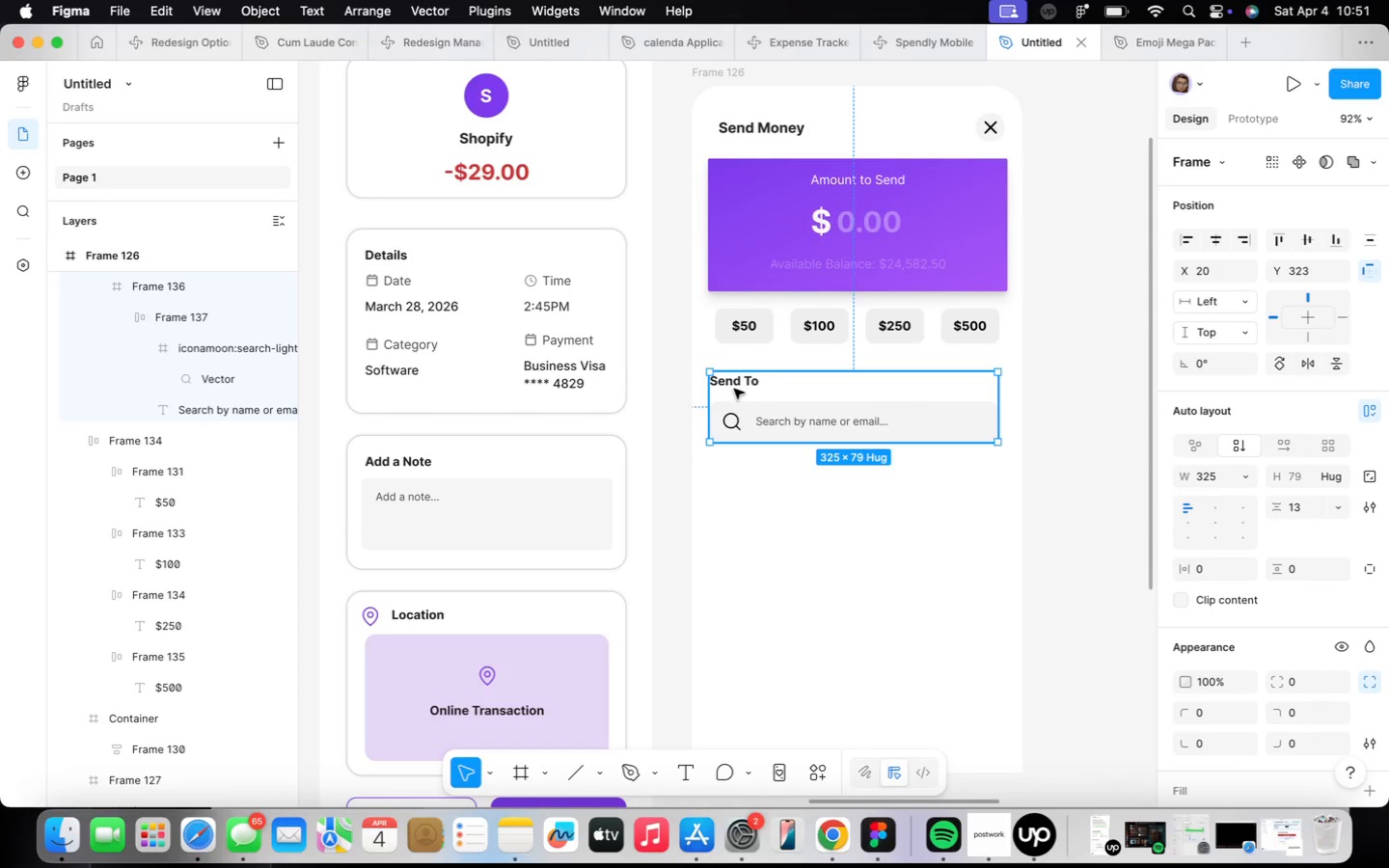 
left_click([735, 380])
 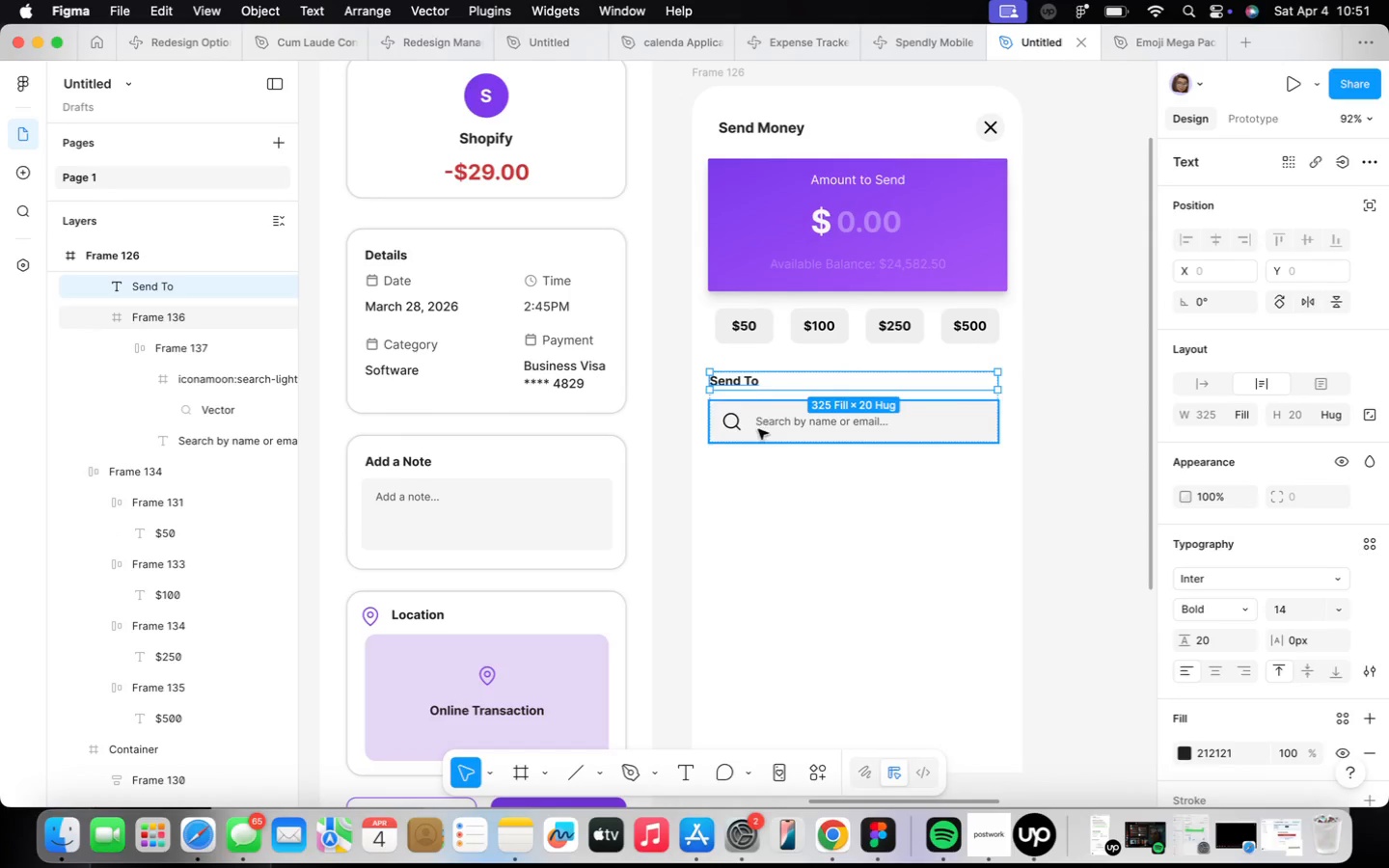 
left_click([774, 483])
 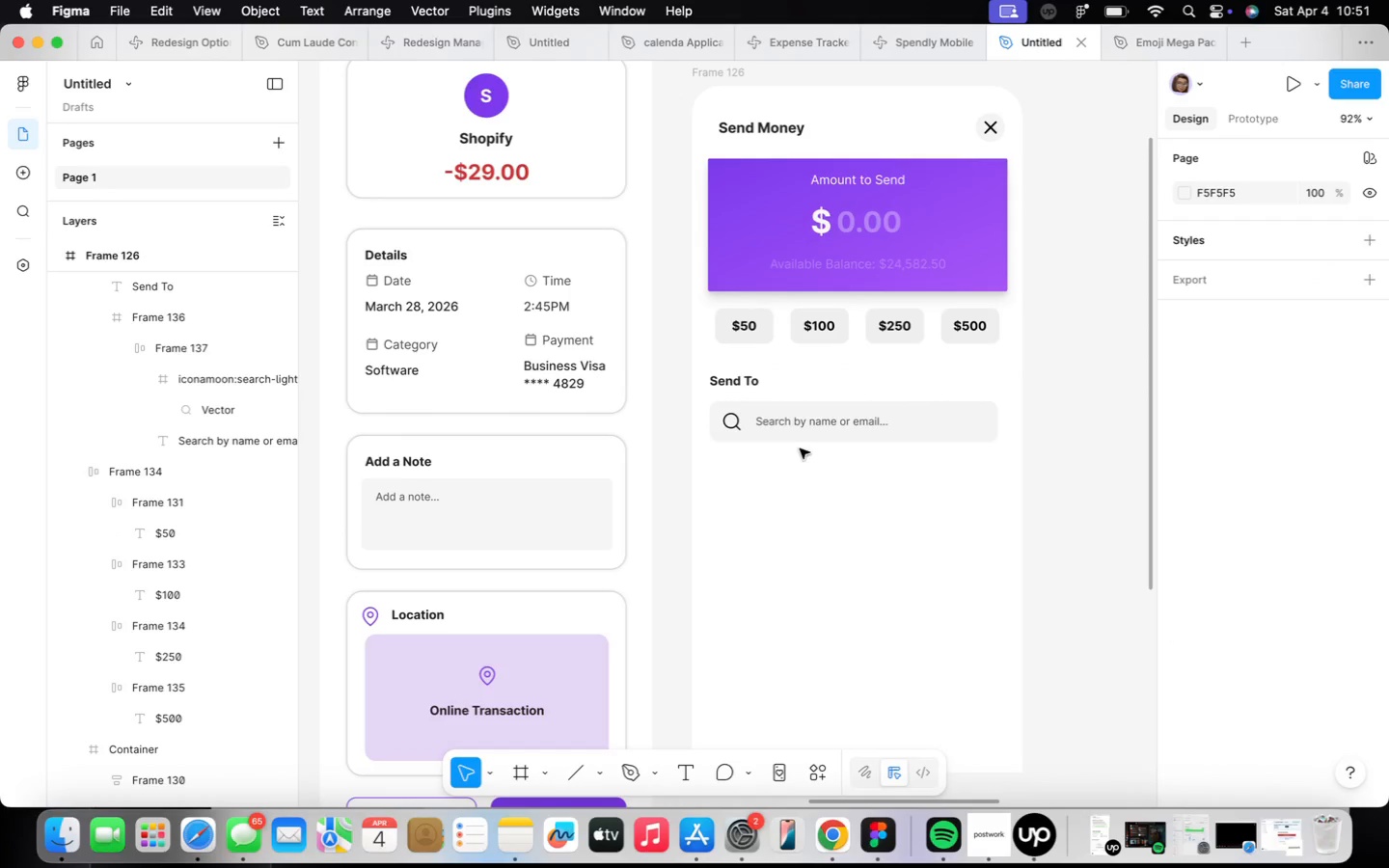 
left_click([804, 431])
 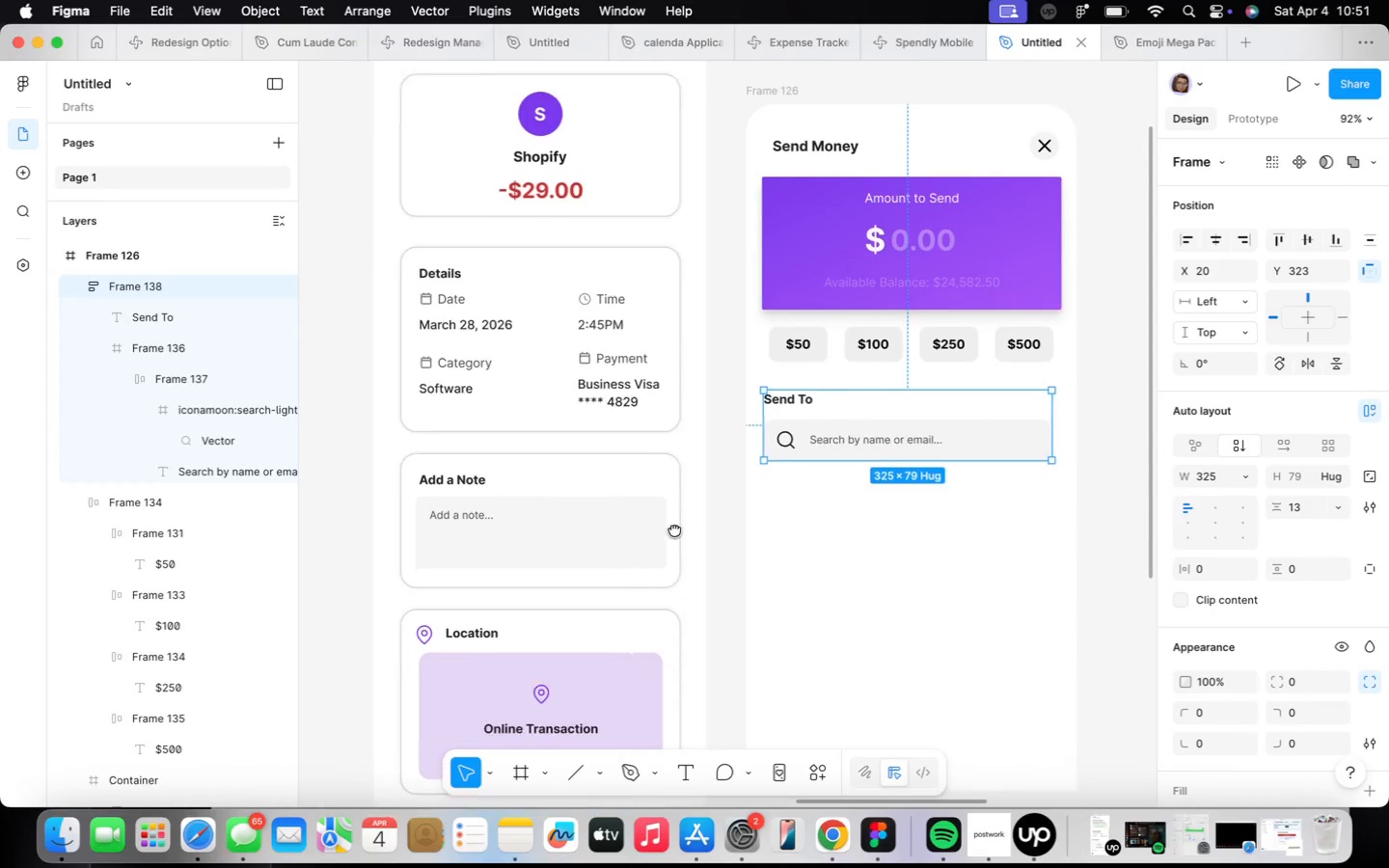 
scroll: coordinate [739, 532], scroll_direction: down, amount: 4.0
 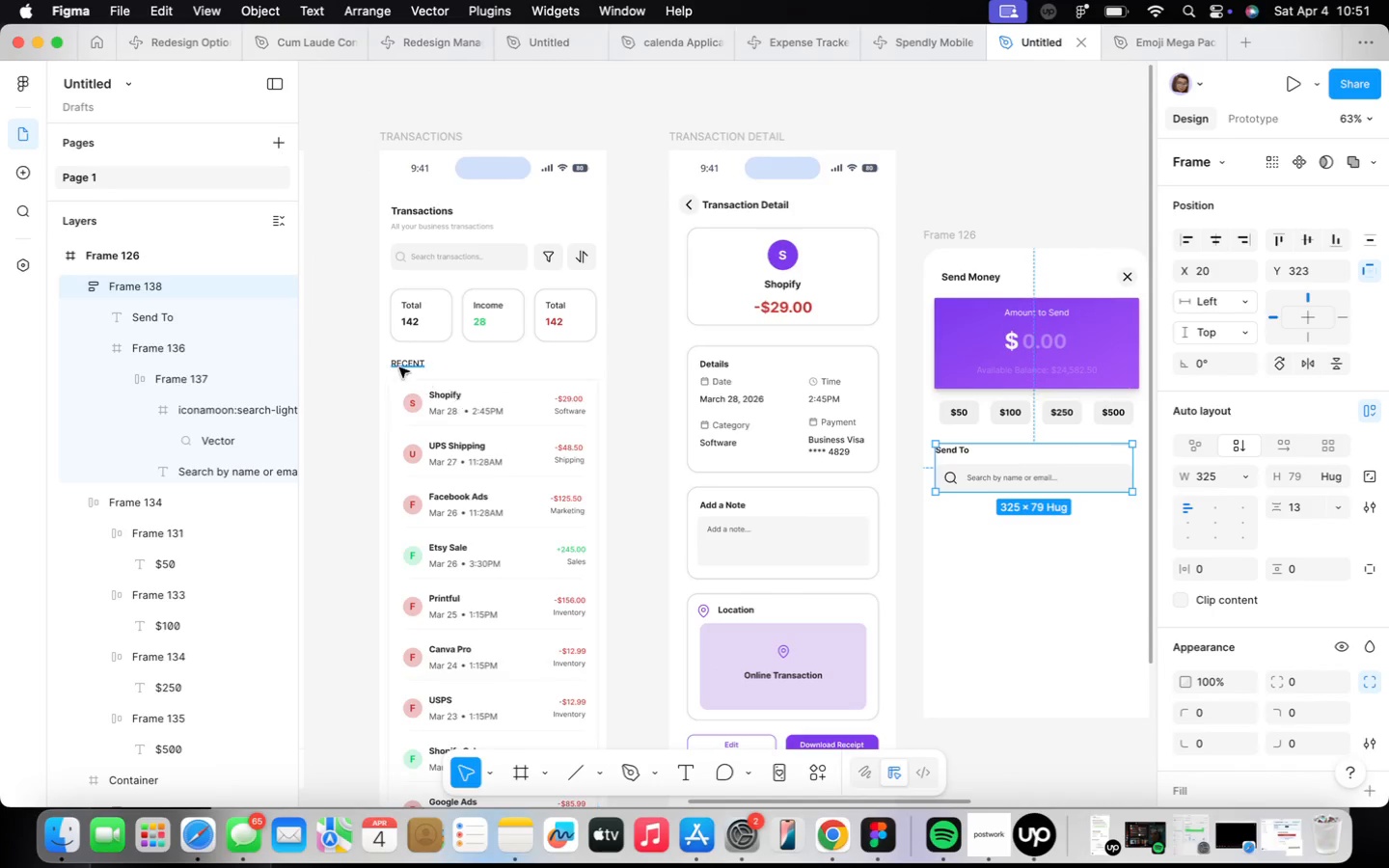 
left_click([401, 362])
 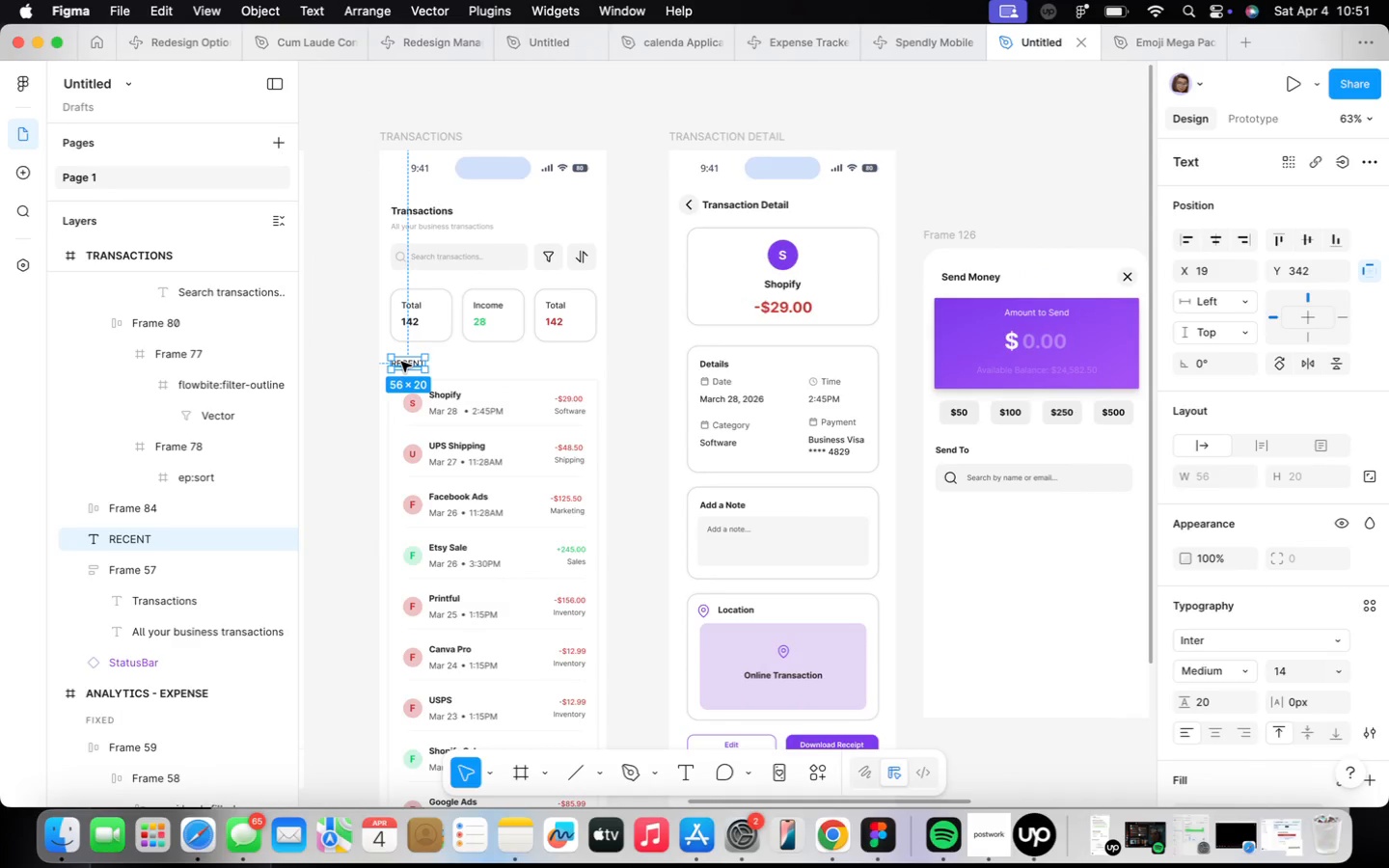 
hold_key(key=OptionLeft, duration=0.37)
left_click_drag(start_coordinate=[401, 362], to_coordinate=[945, 526])
 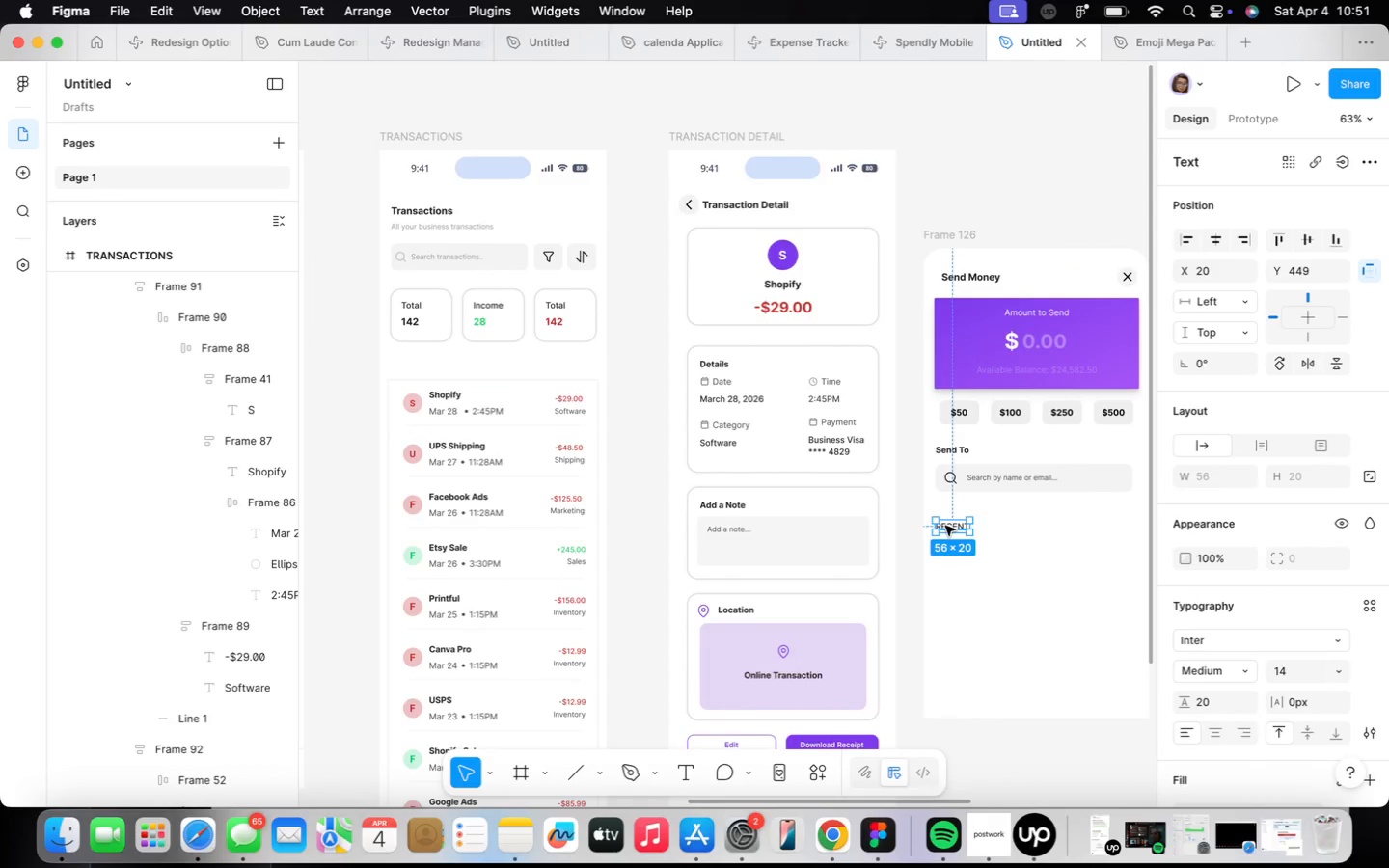 
key(Alt+OptionLeft)
 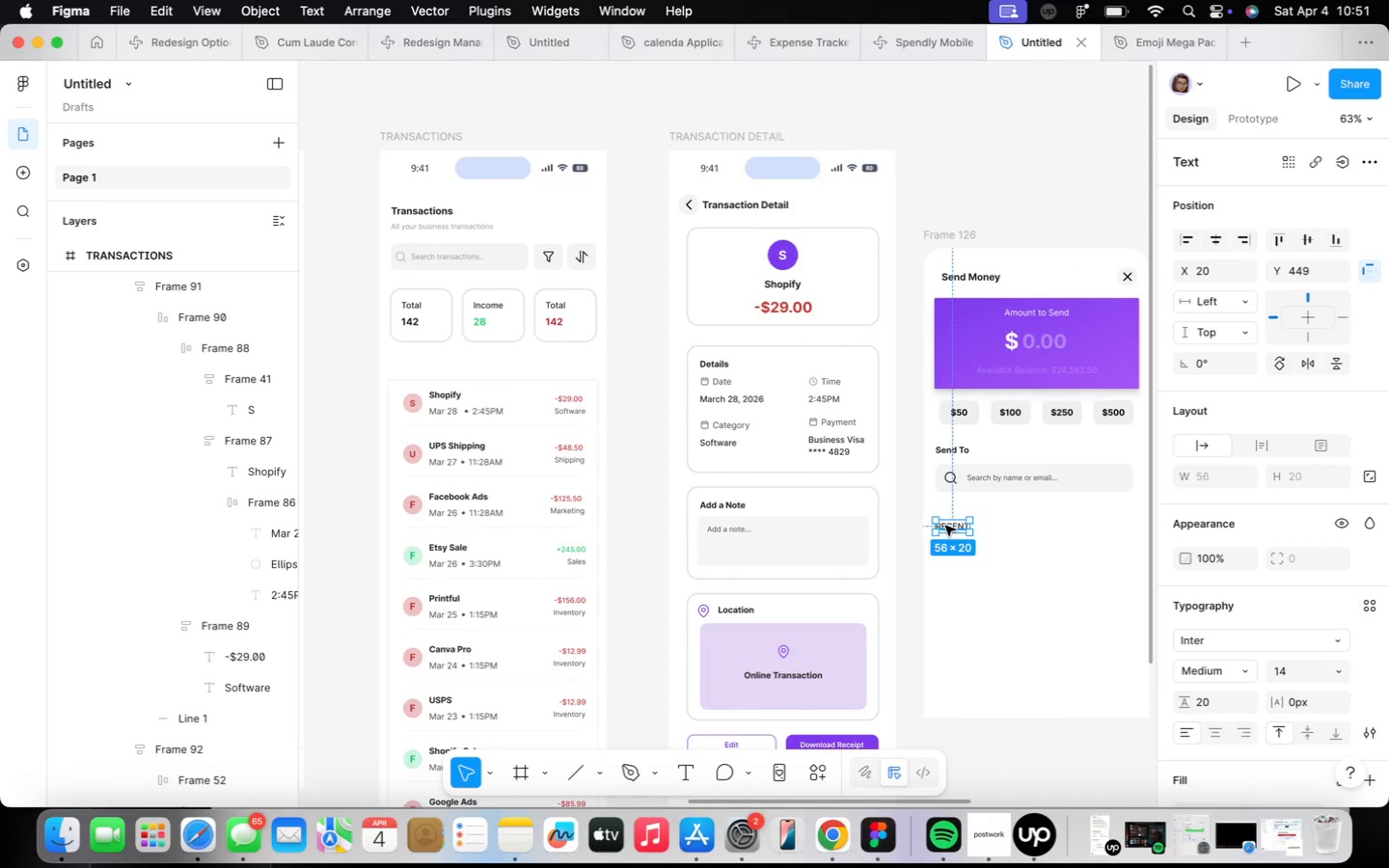 
scroll: coordinate [946, 526], scroll_direction: up, amount: 8.0
 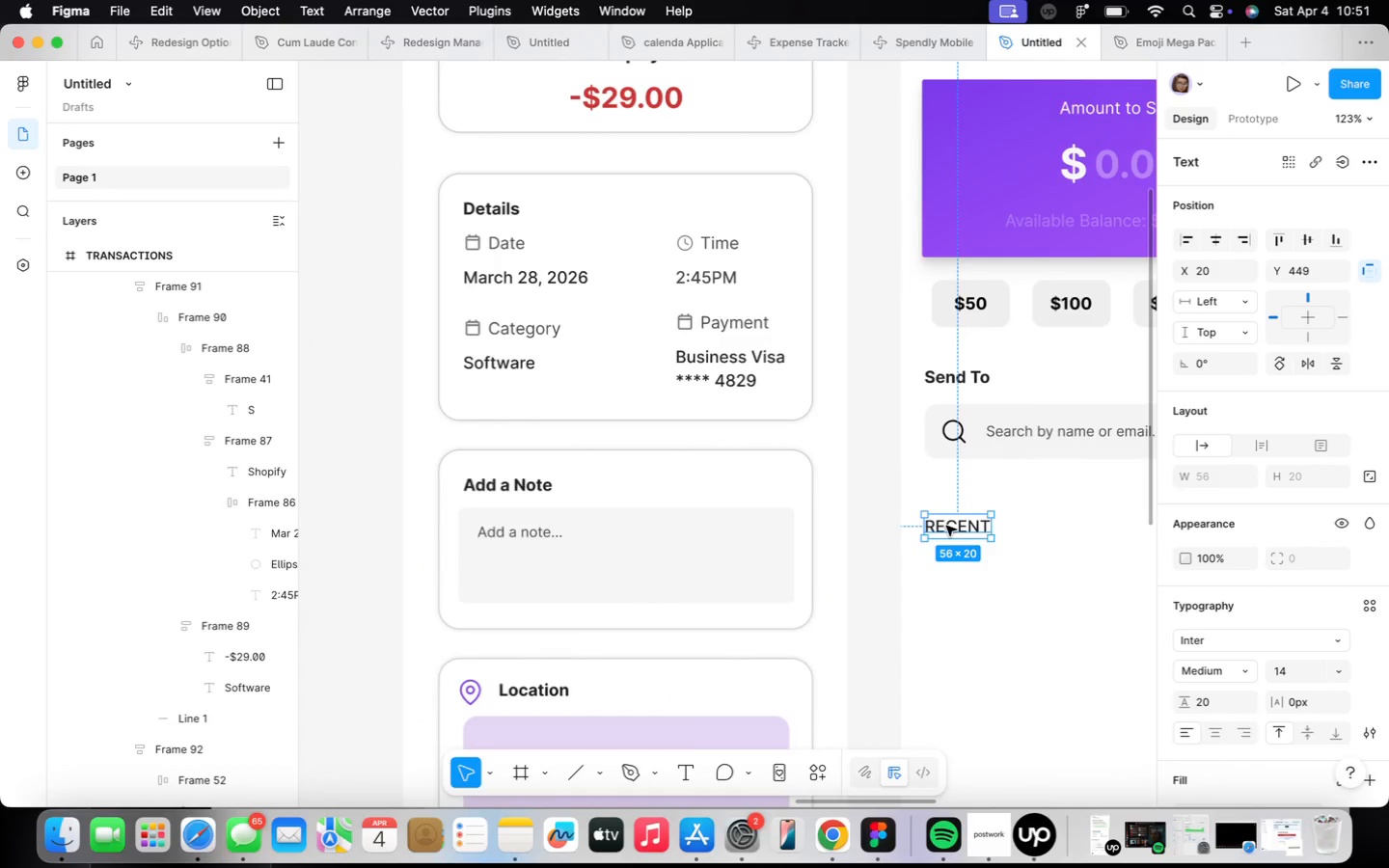 
left_click_drag(start_coordinate=[946, 526], to_coordinate=[950, 511])
 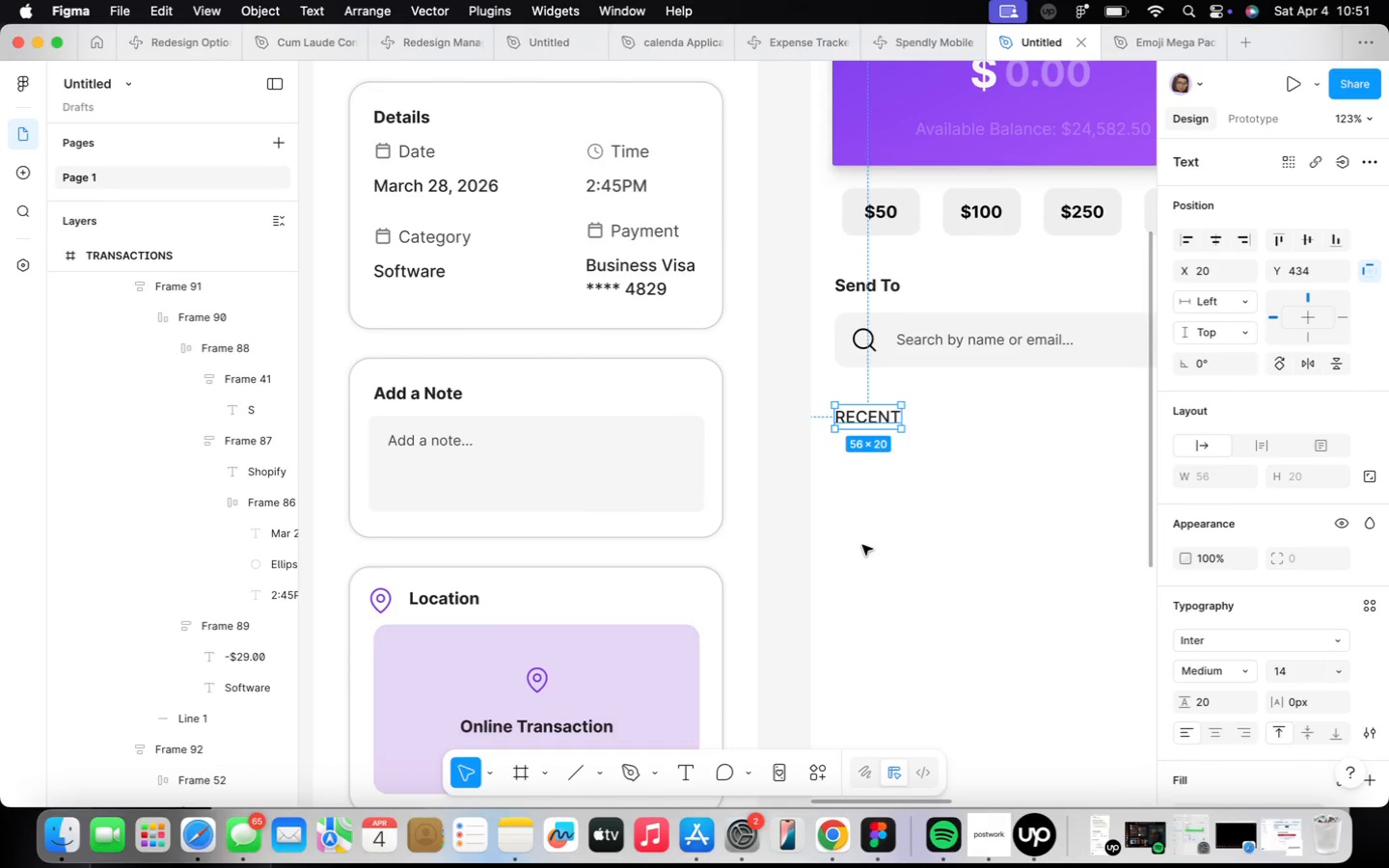 
key(F)
 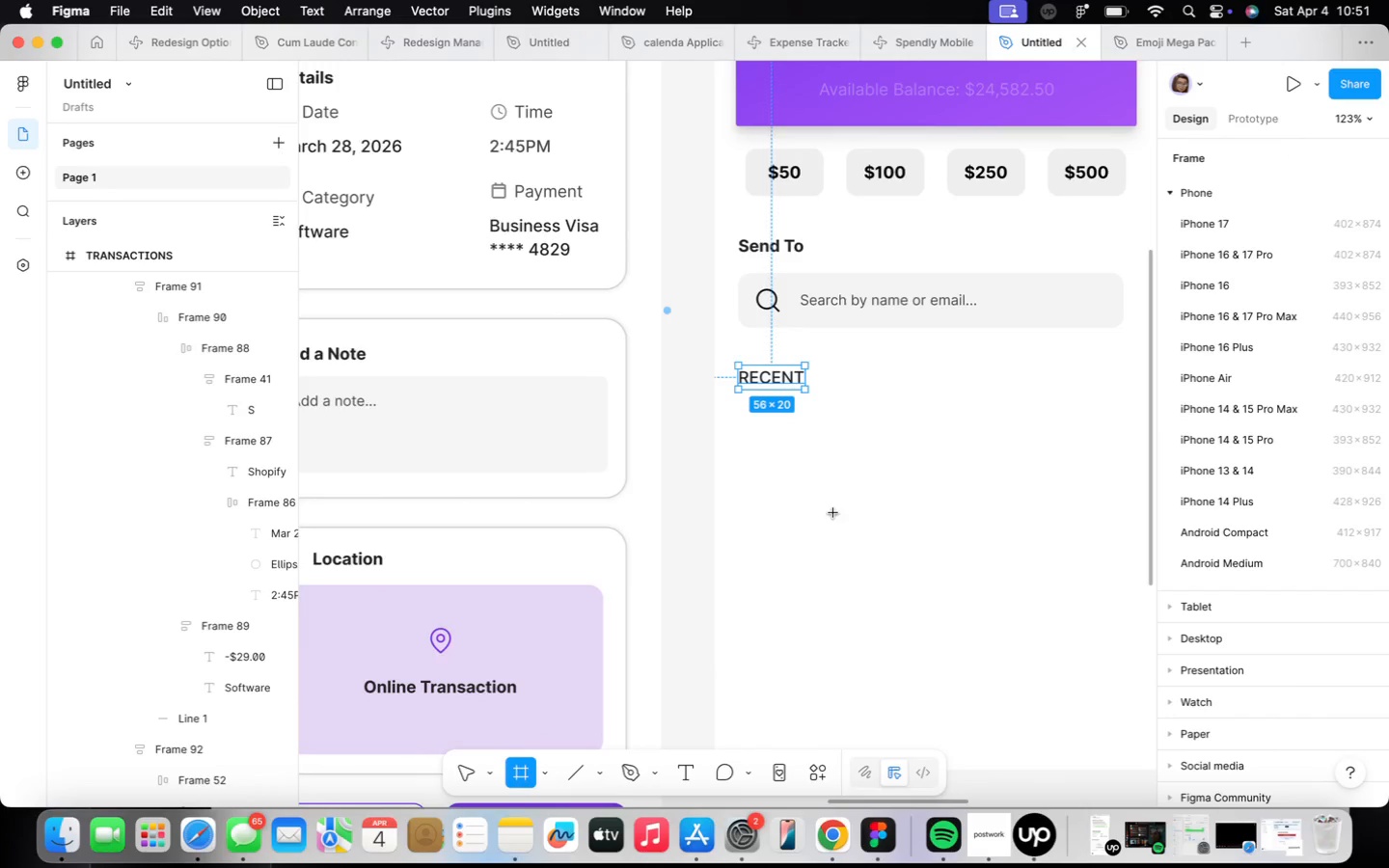 
left_click_drag(start_coordinate=[664, 396], to_coordinate=[1076, 451])
 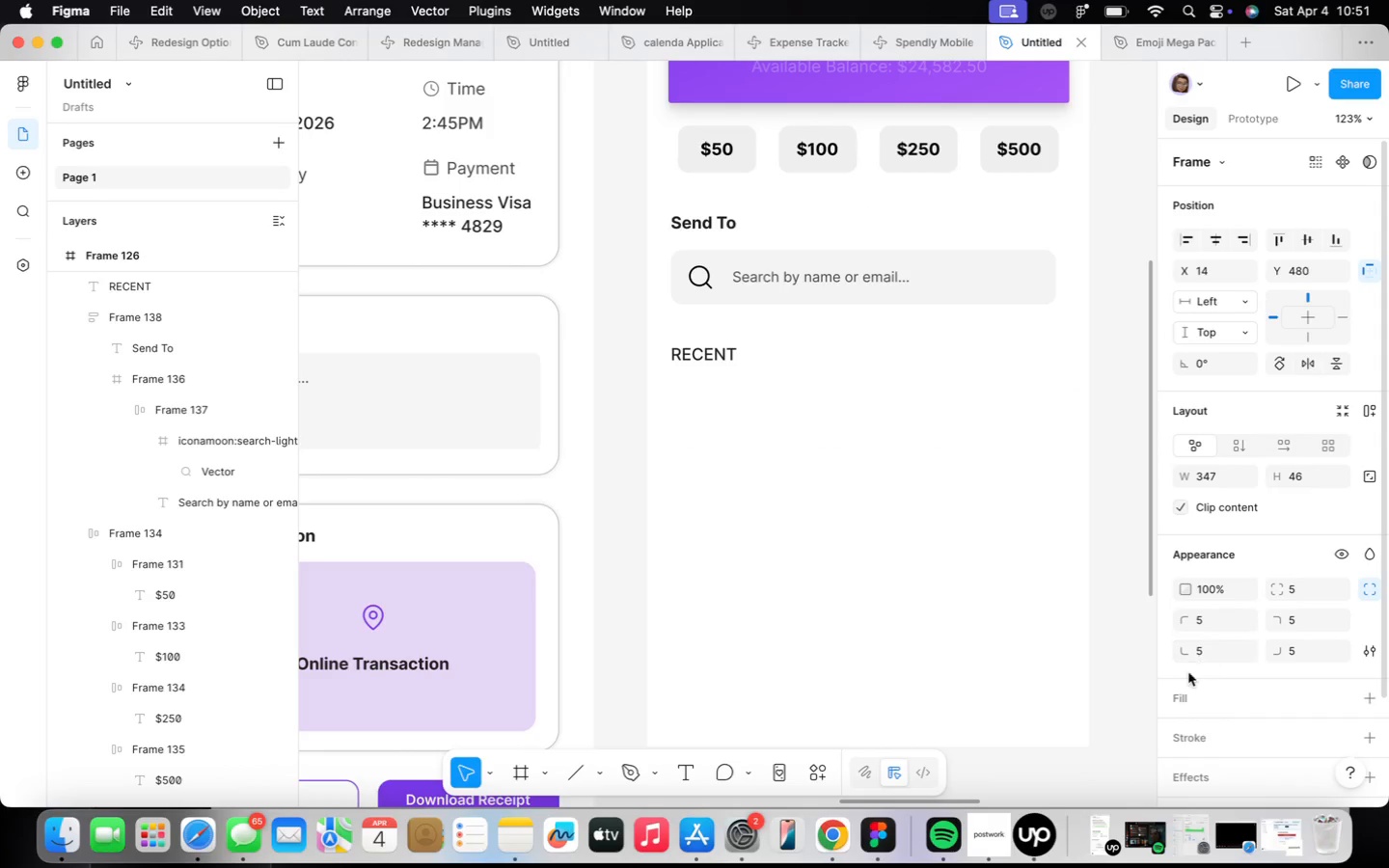 
wait(11.52)
 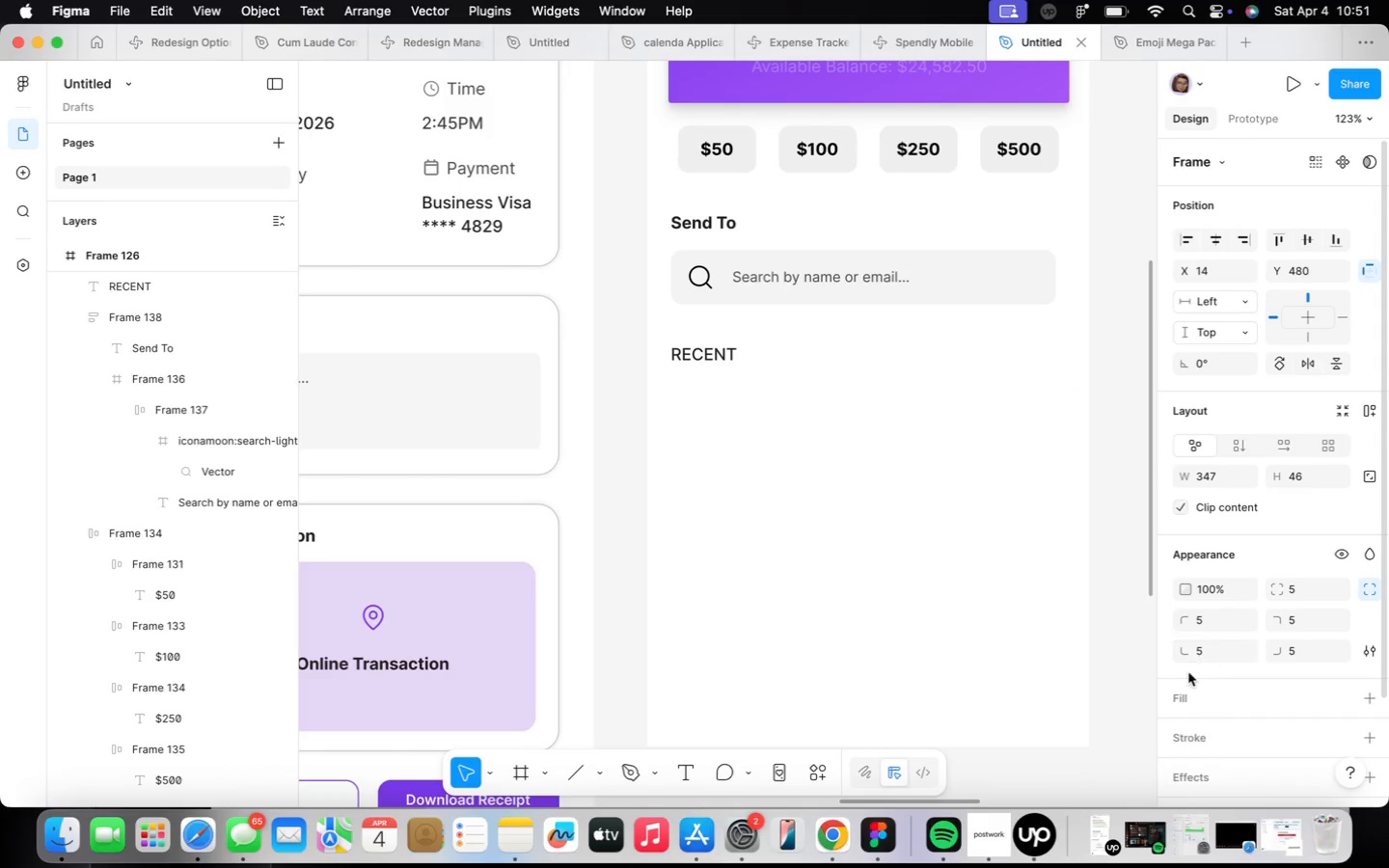 
left_click_drag(start_coordinate=[941, 367], to_coordinate=[923, 380])
 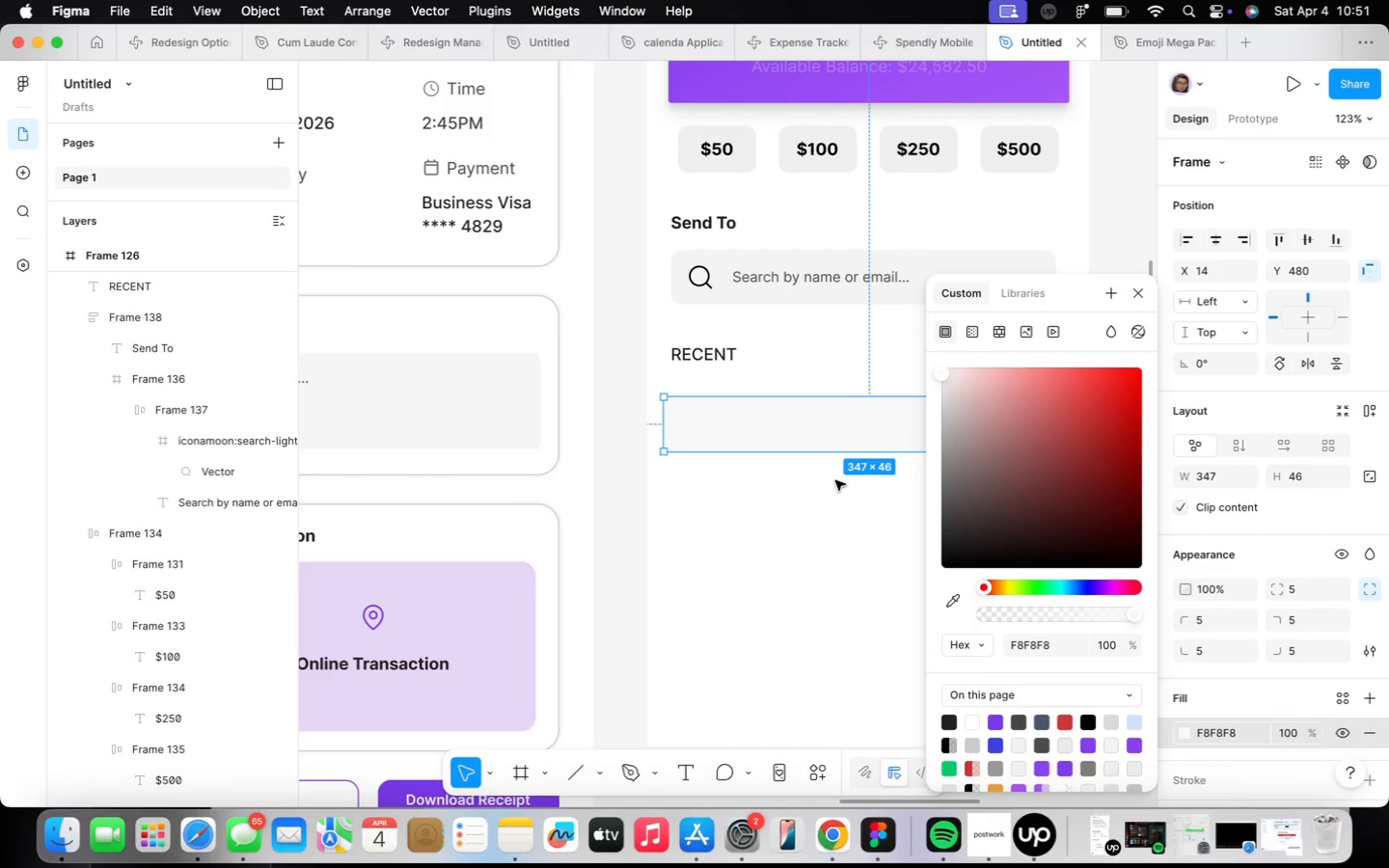 
left_click([833, 481])
 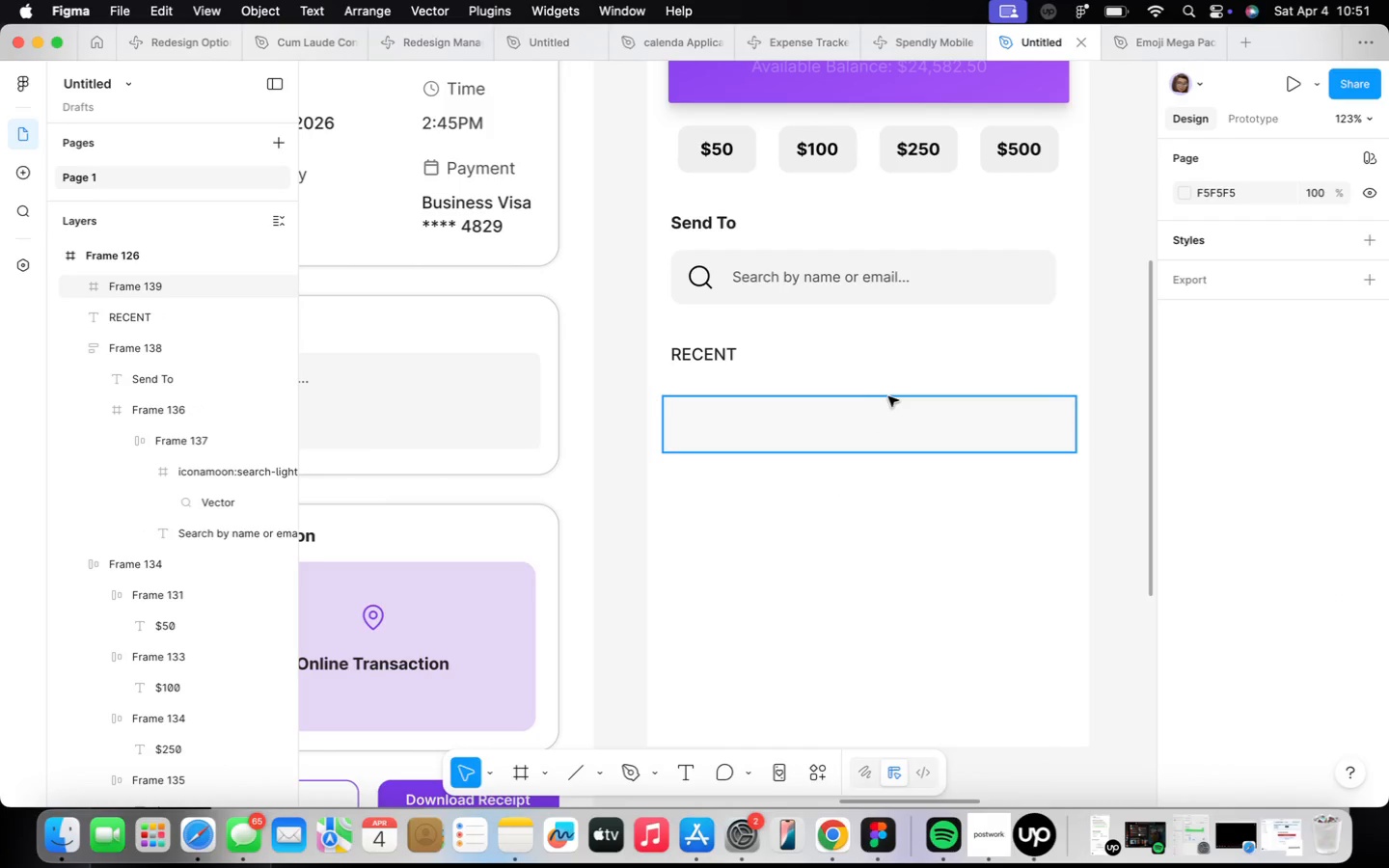 
left_click([895, 433])
 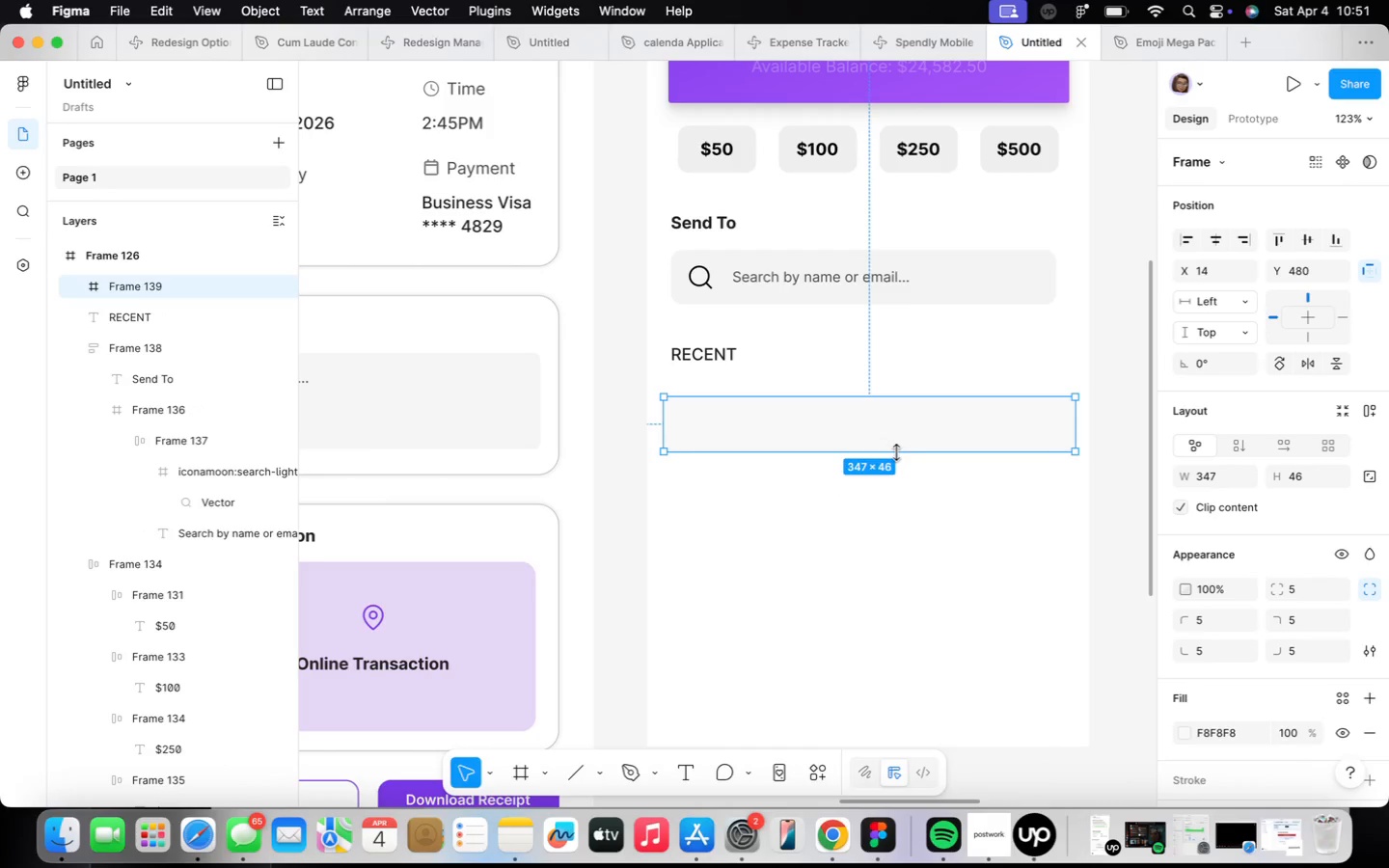 
left_click_drag(start_coordinate=[898, 452], to_coordinate=[907, 463])
 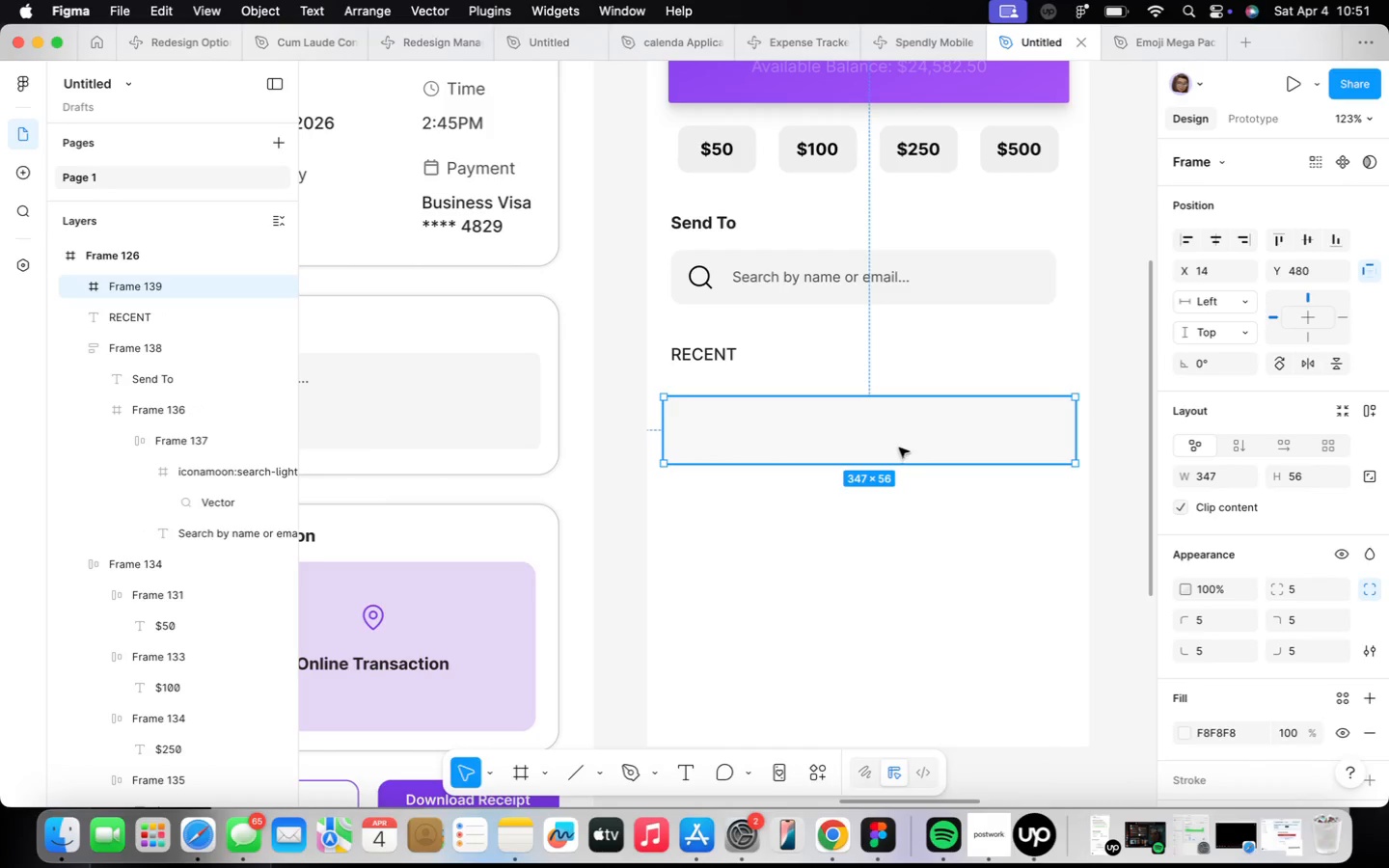 
left_click_drag(start_coordinate=[901, 447], to_coordinate=[904, 428])